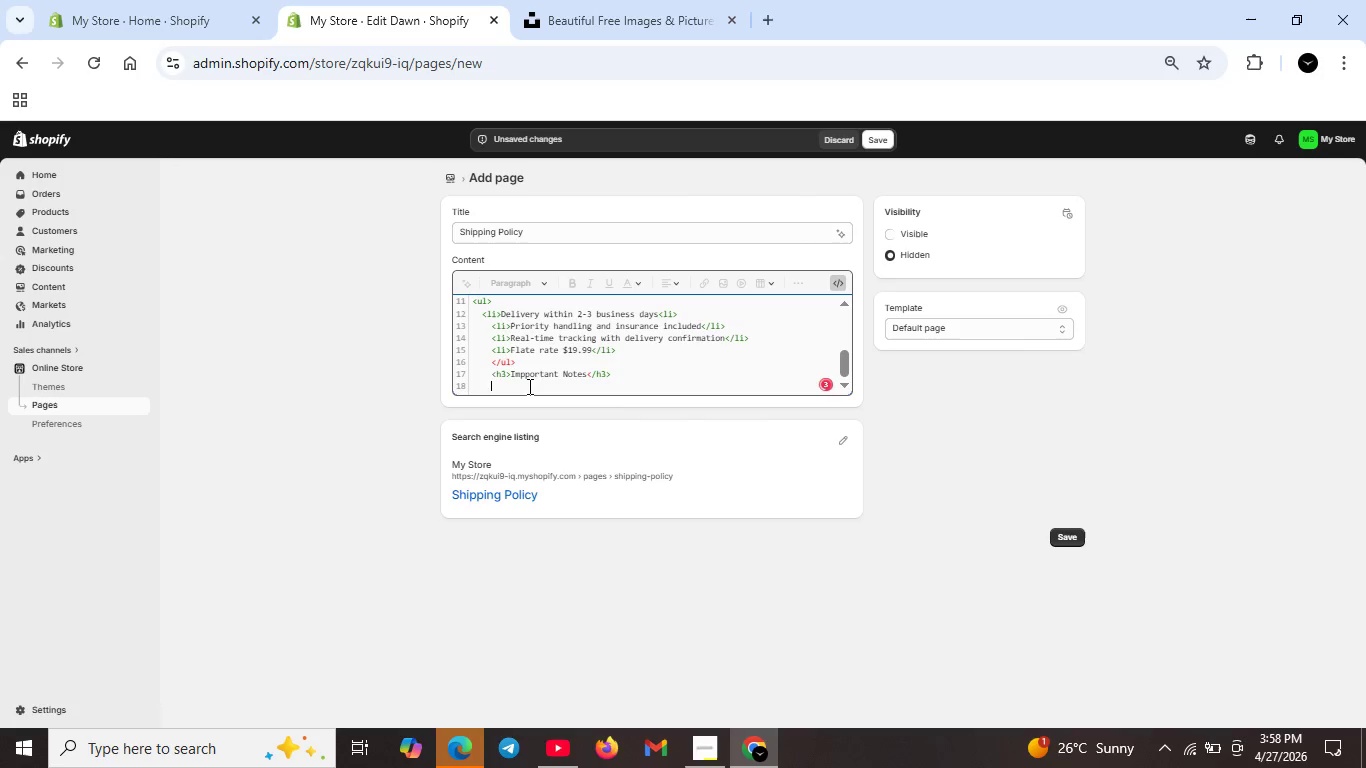 
type(<p>All orders are processed within 24 hous.We ship worldwide fro our fulfill)
key(Backspace)
type(ment centers in he US and EU )
key(Backspace)
type(.custom)
 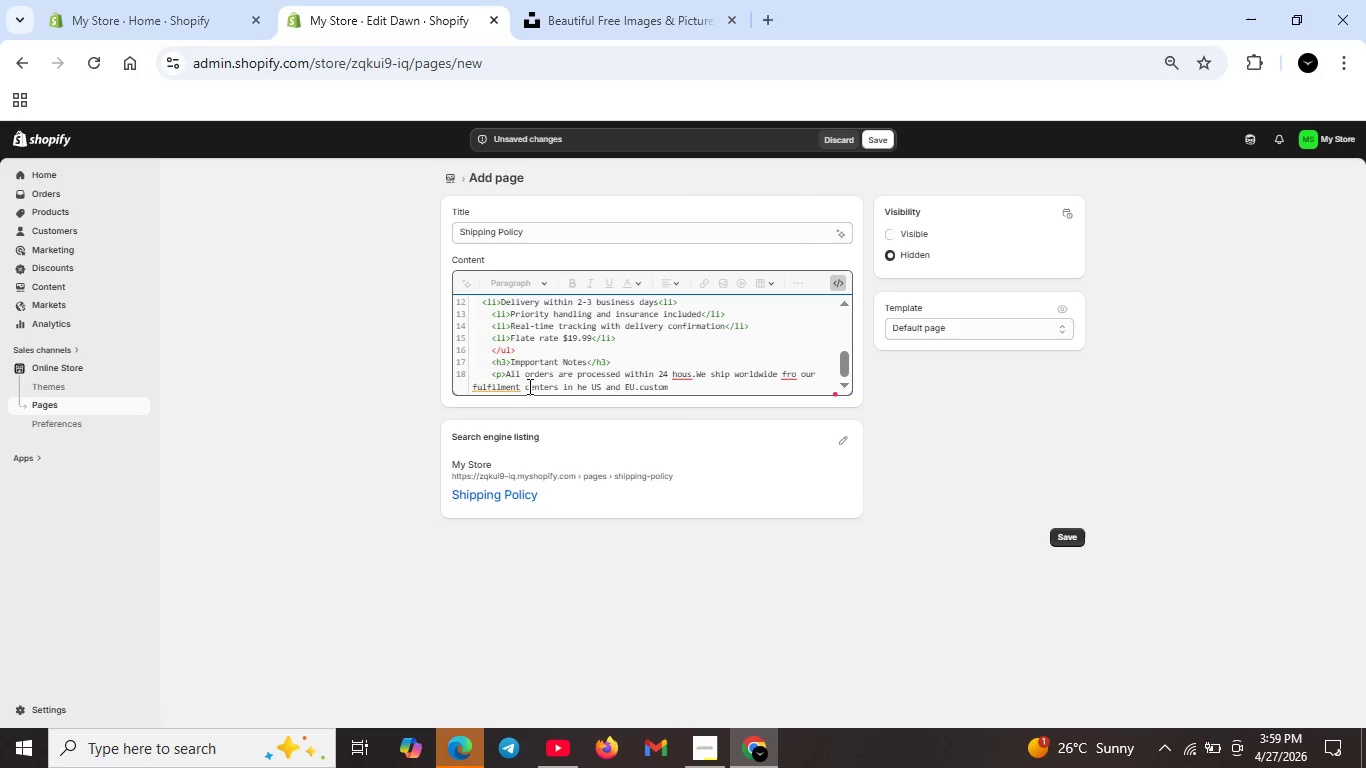 
key(ArrowLeft)
 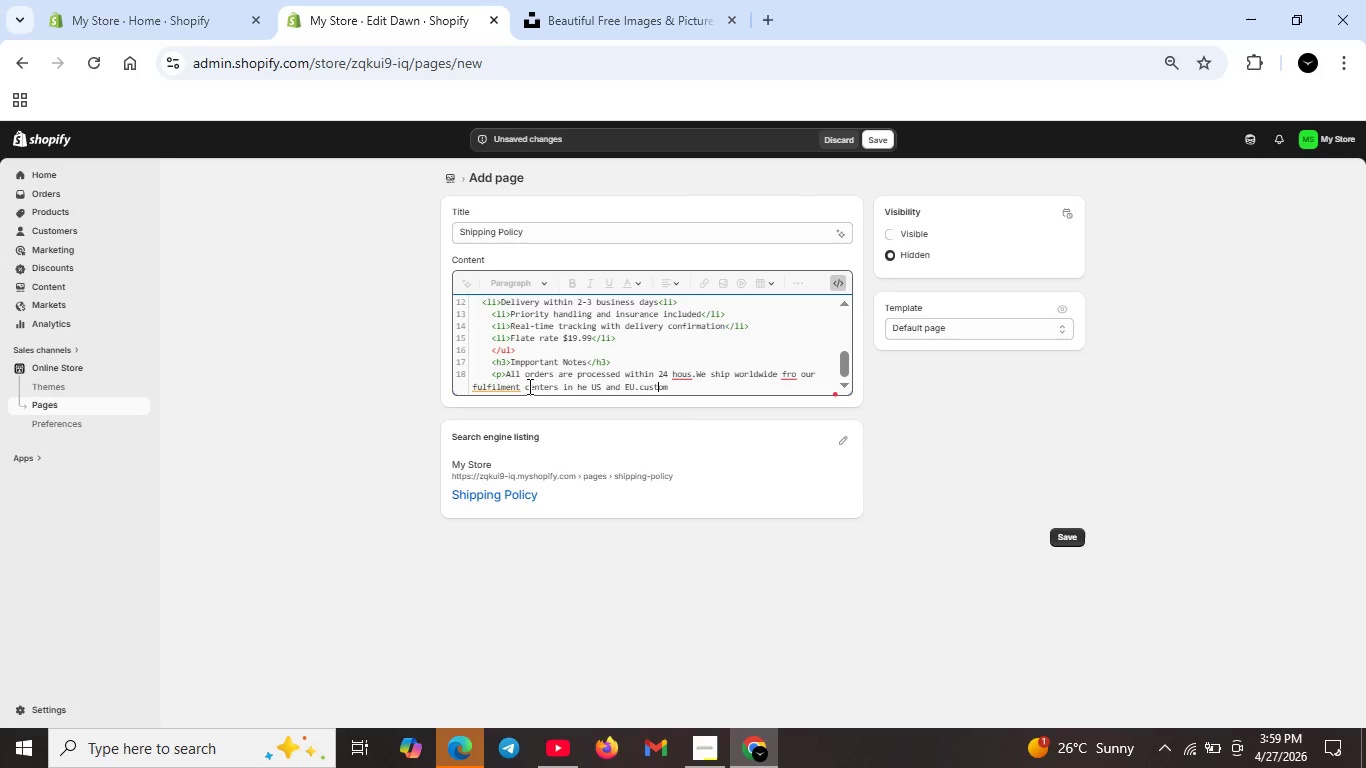 
key(ArrowLeft)
 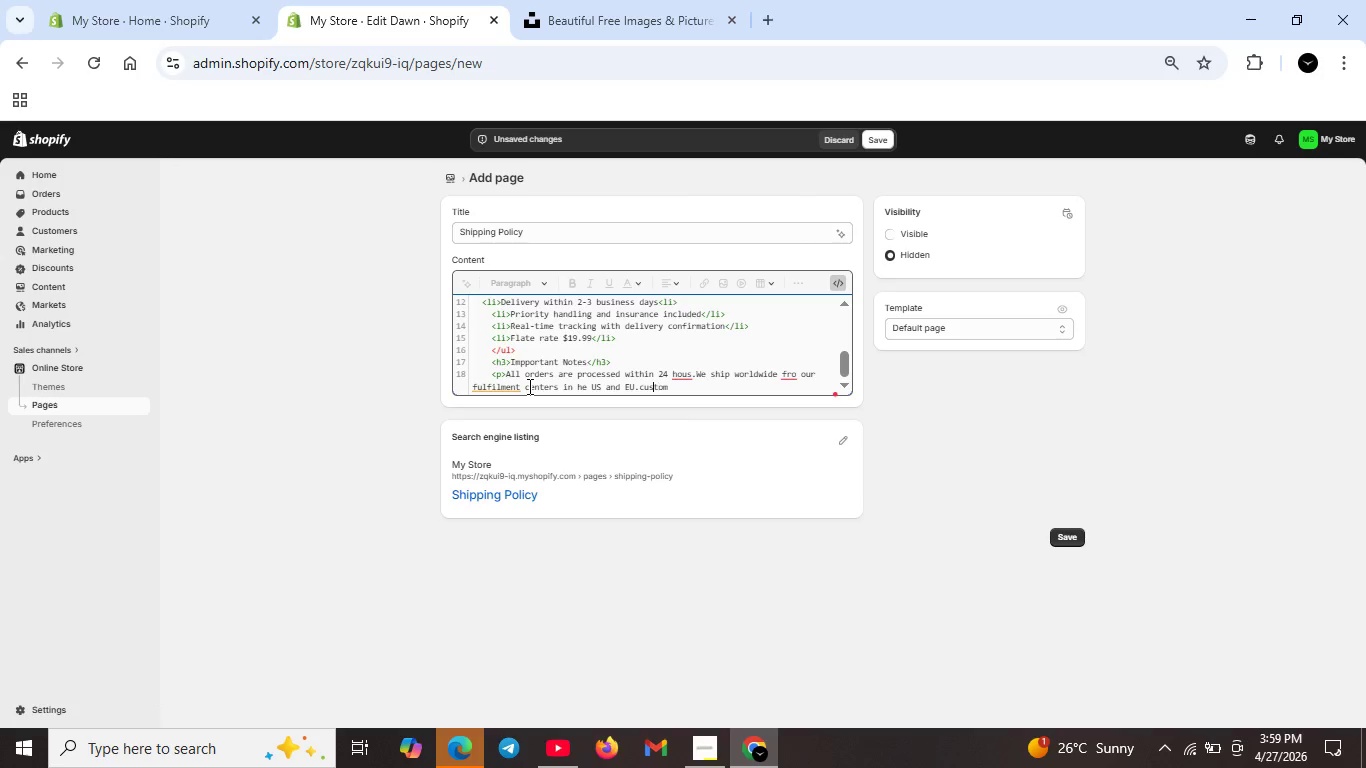 
key(ArrowLeft)
 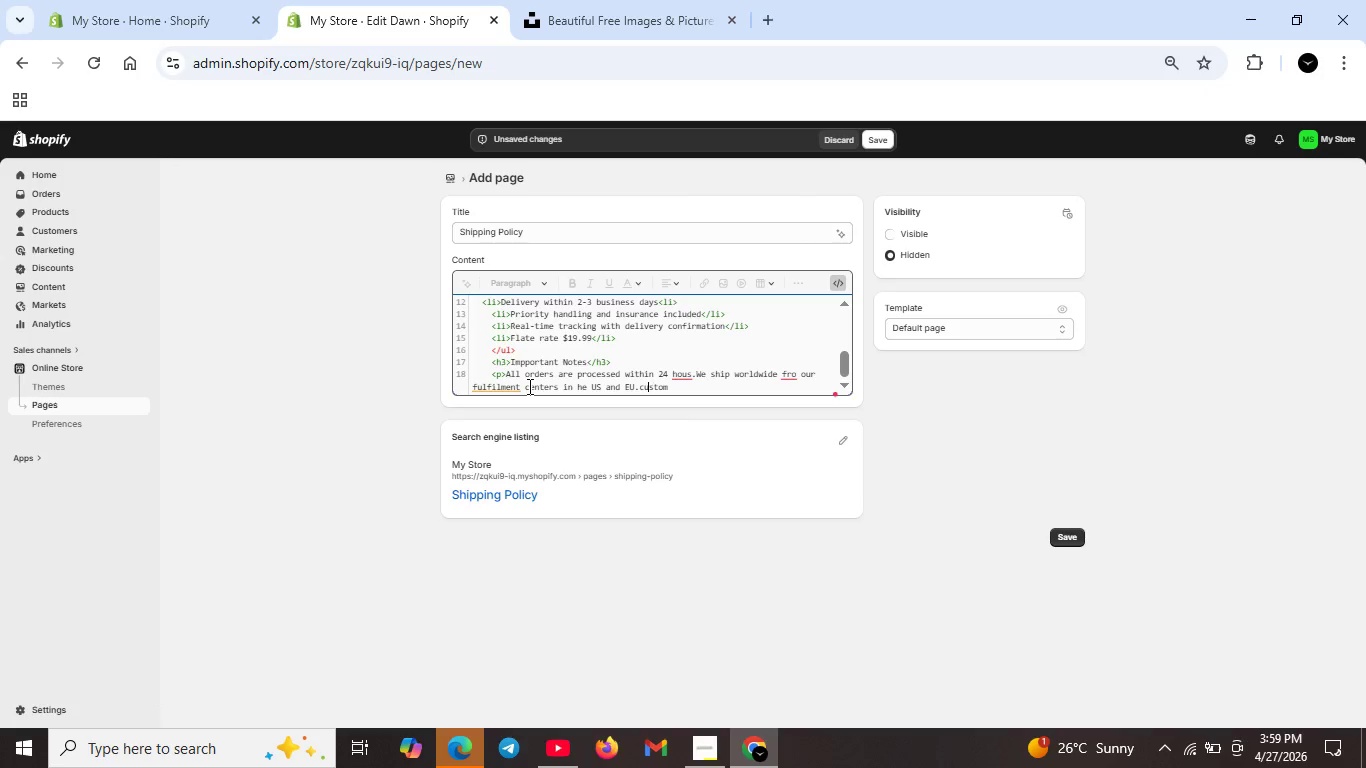 
key(ArrowLeft)
 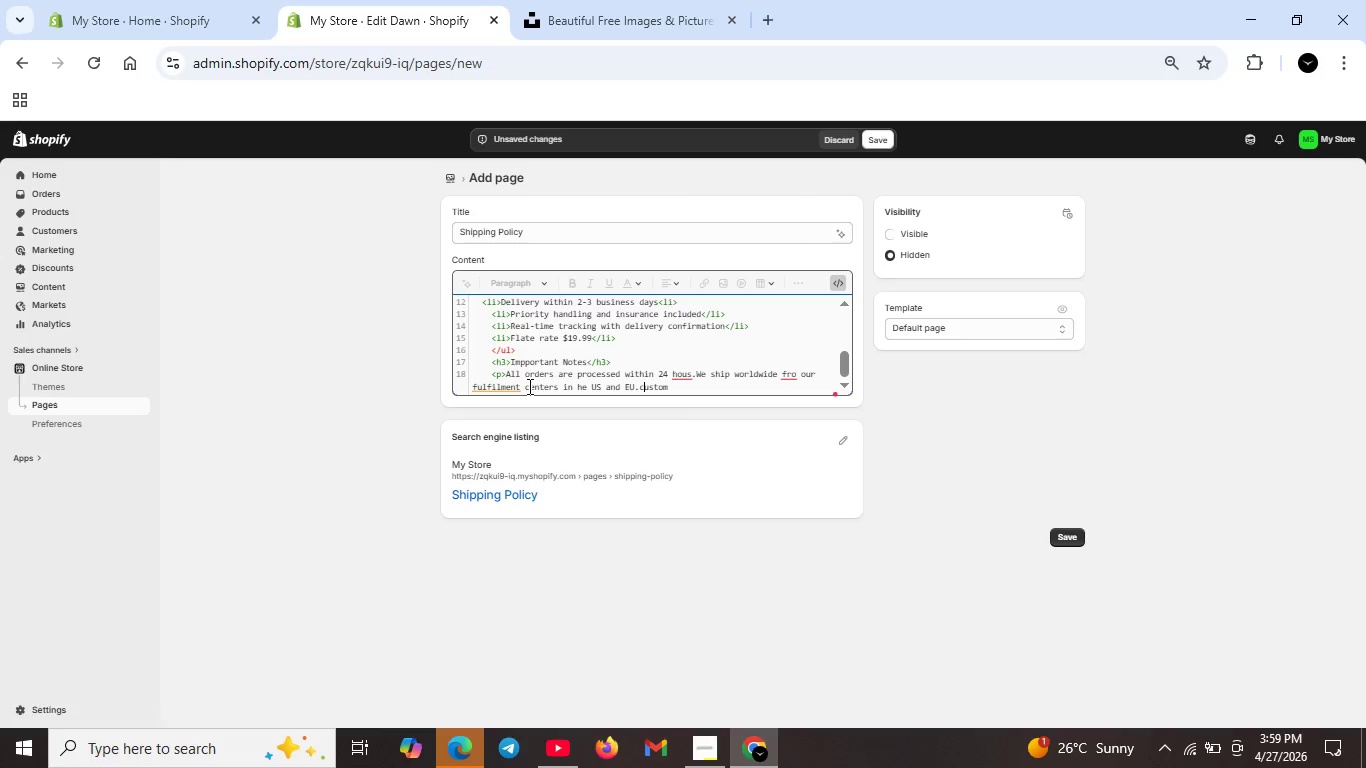 
key(ArrowLeft)
 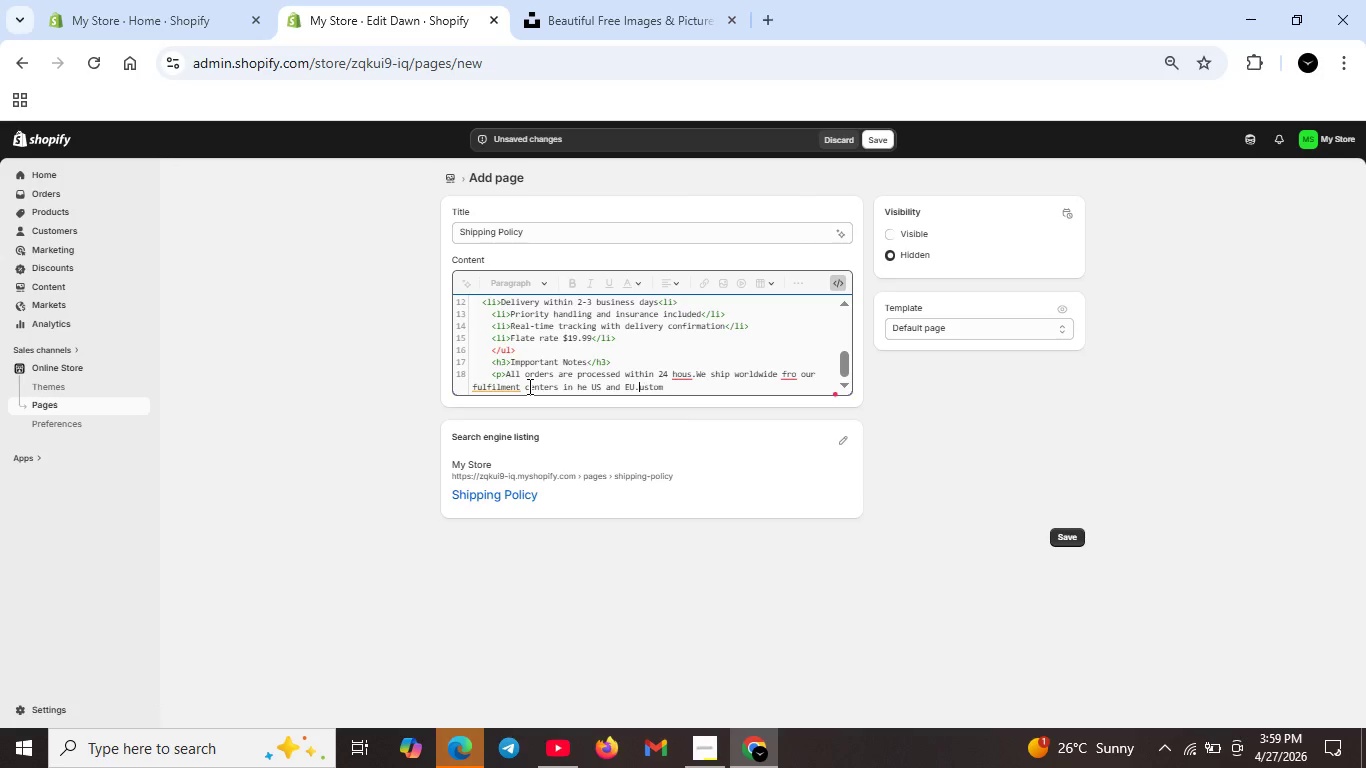 
key(Backspace)
 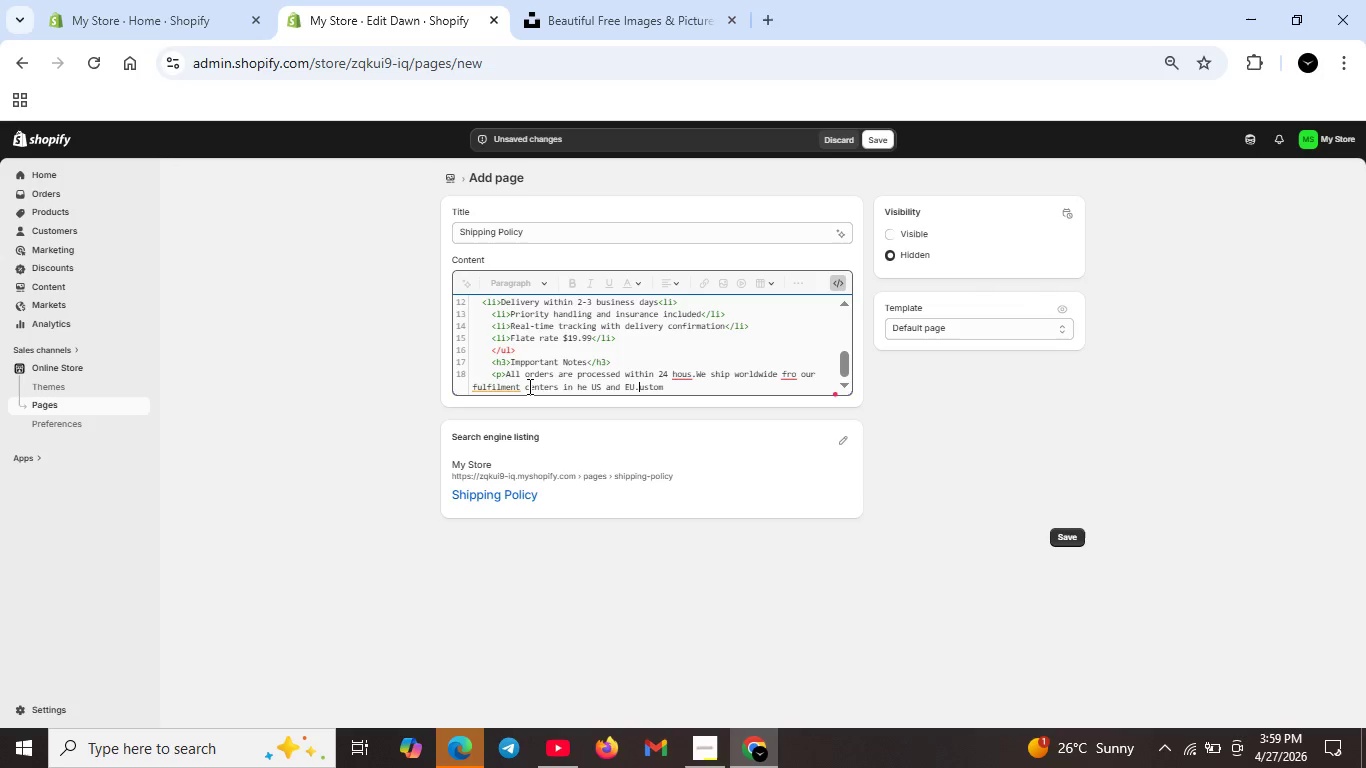 
key(CapsLock)
 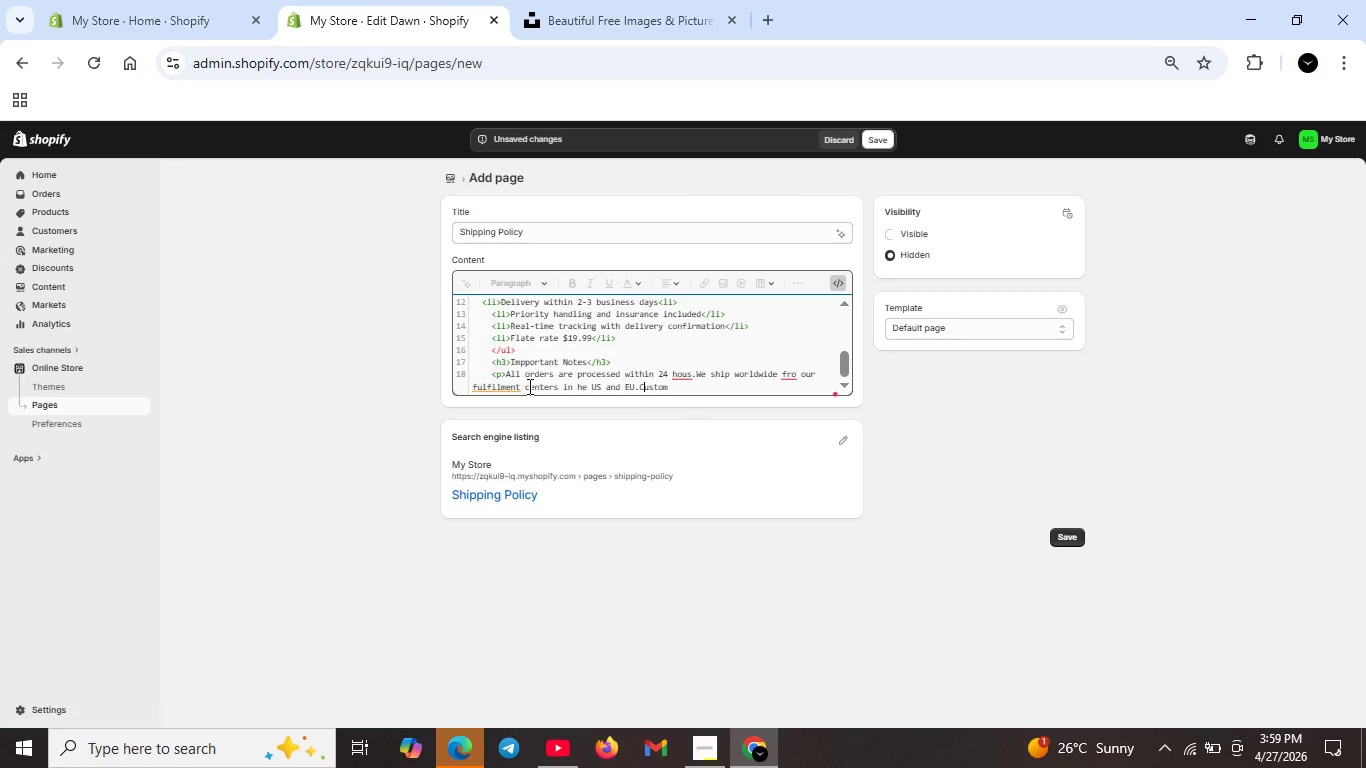 
key(C)
 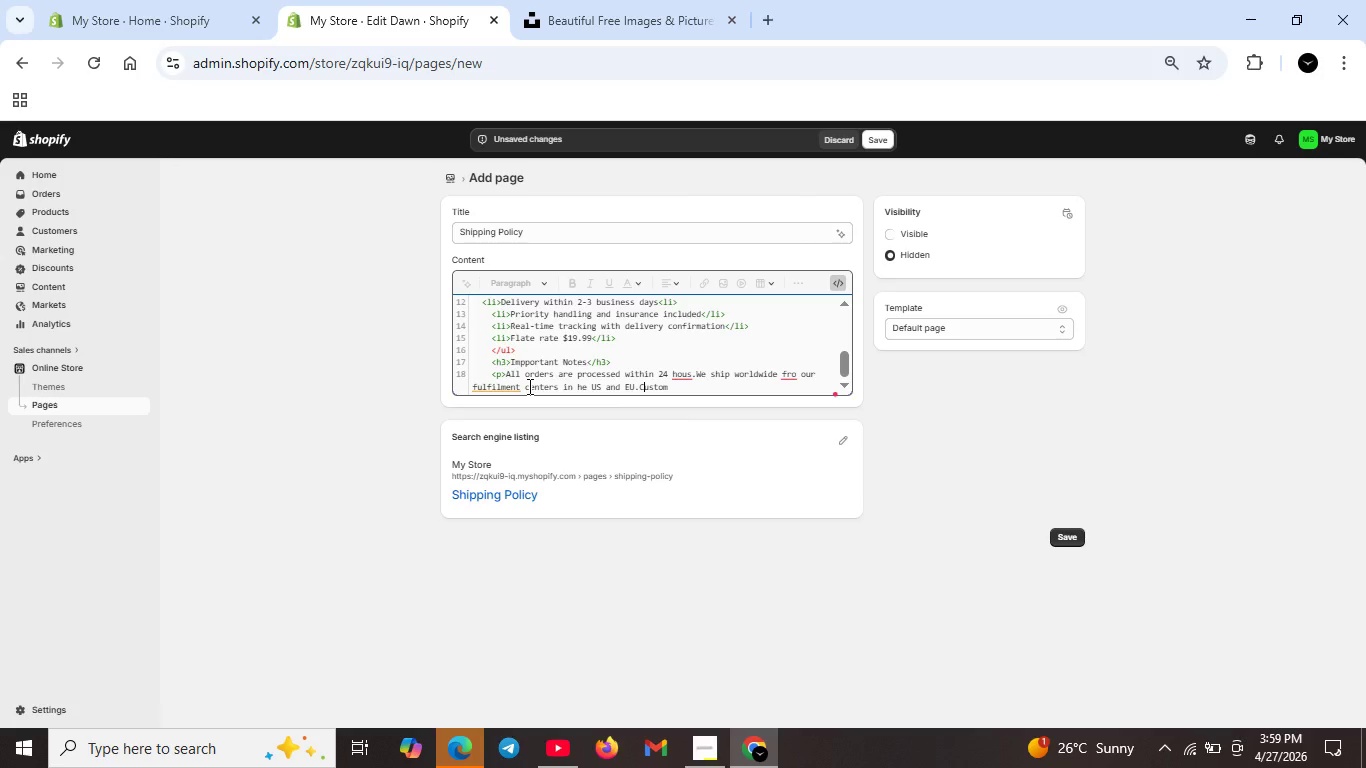 
key(CapsLock)
 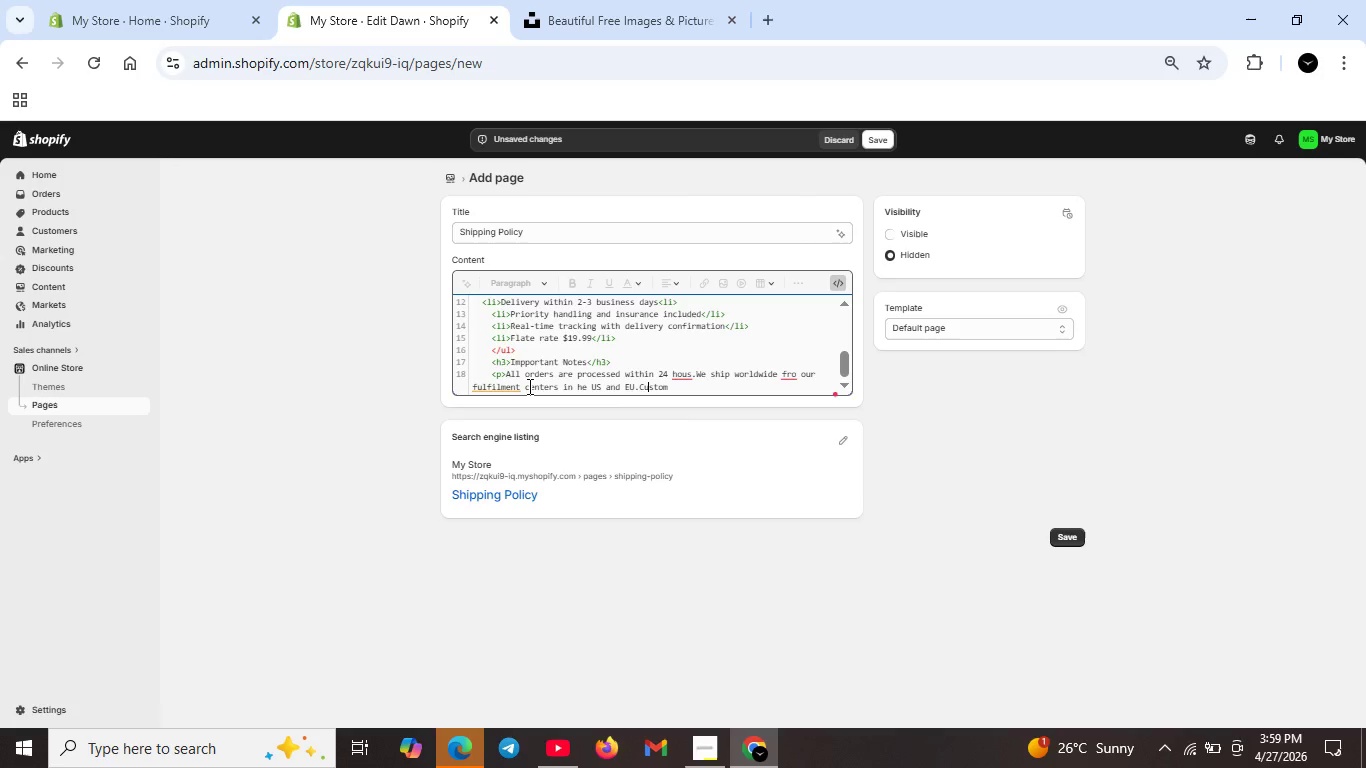 
key(ArrowRight)
 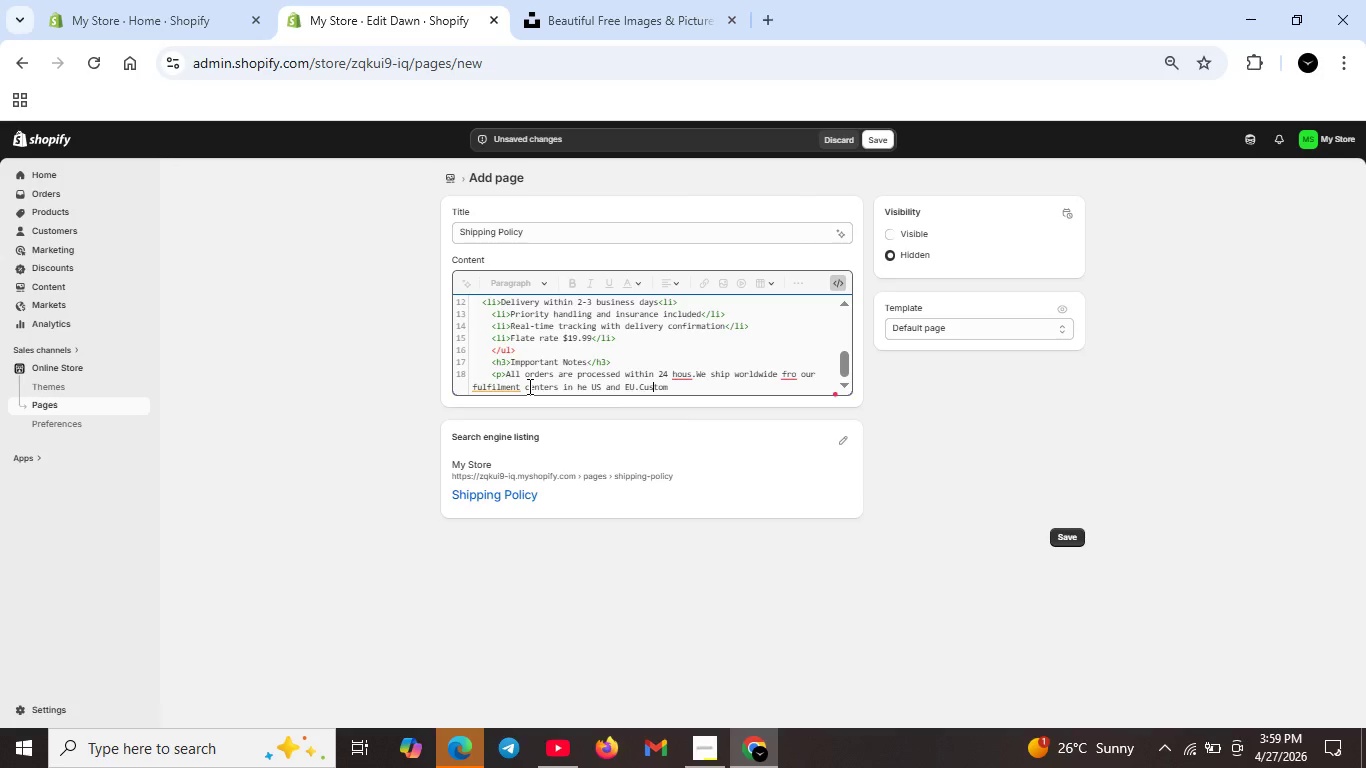 
key(ArrowRight)
 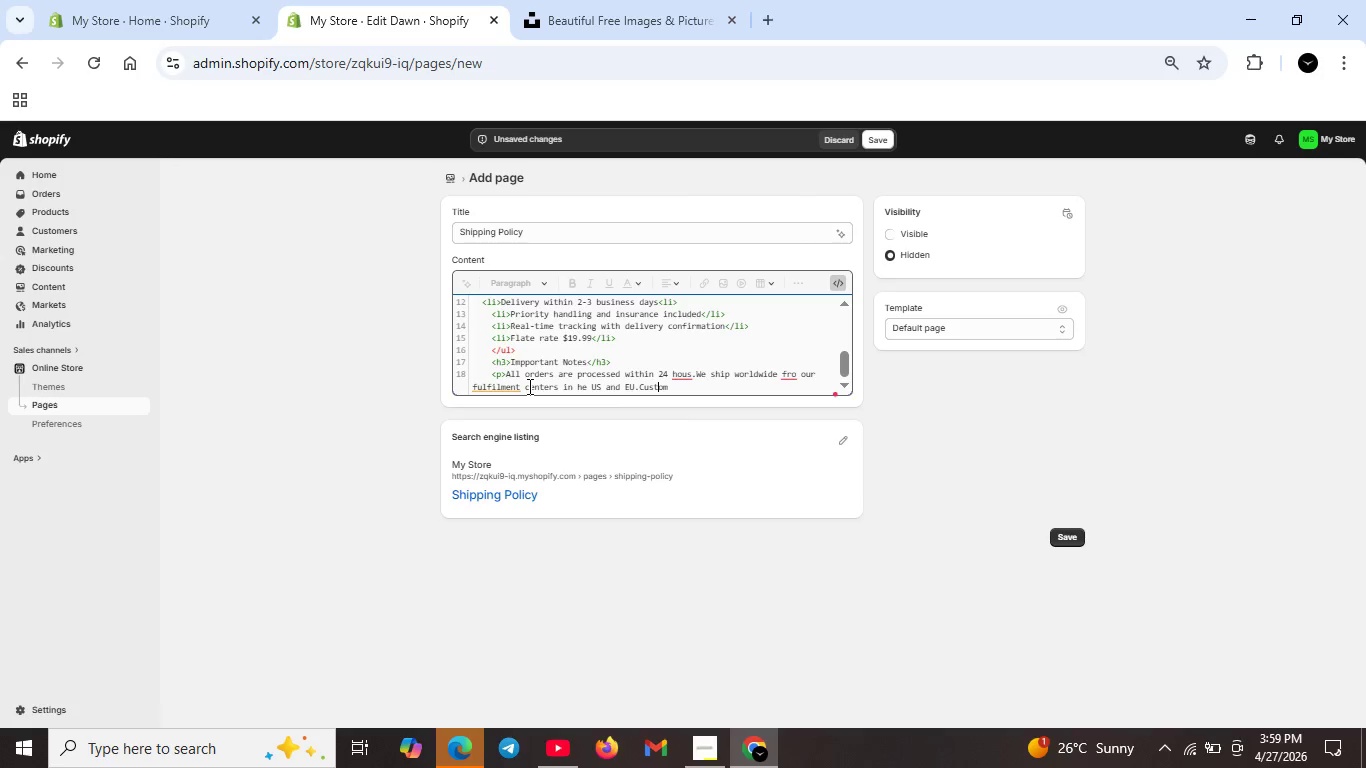 
key(ArrowRight)
 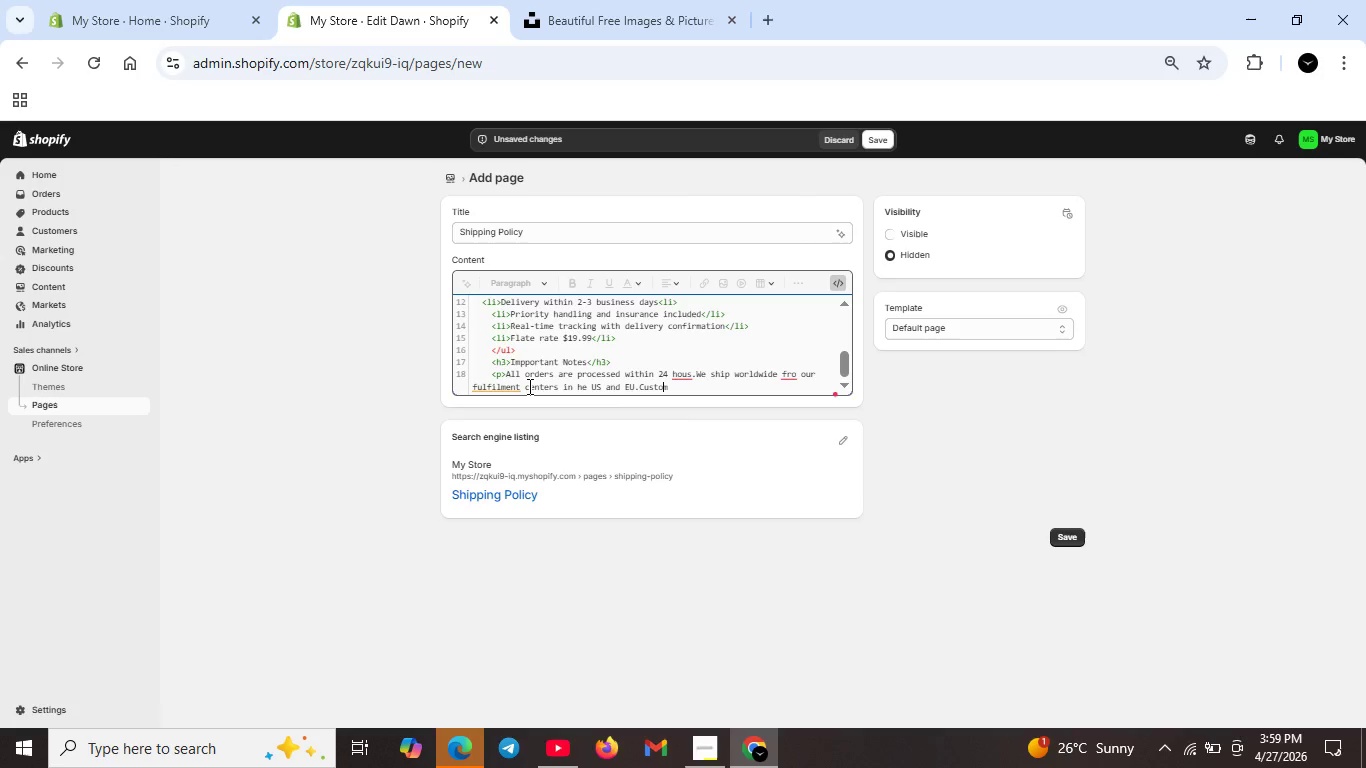 
key(ArrowRight)
 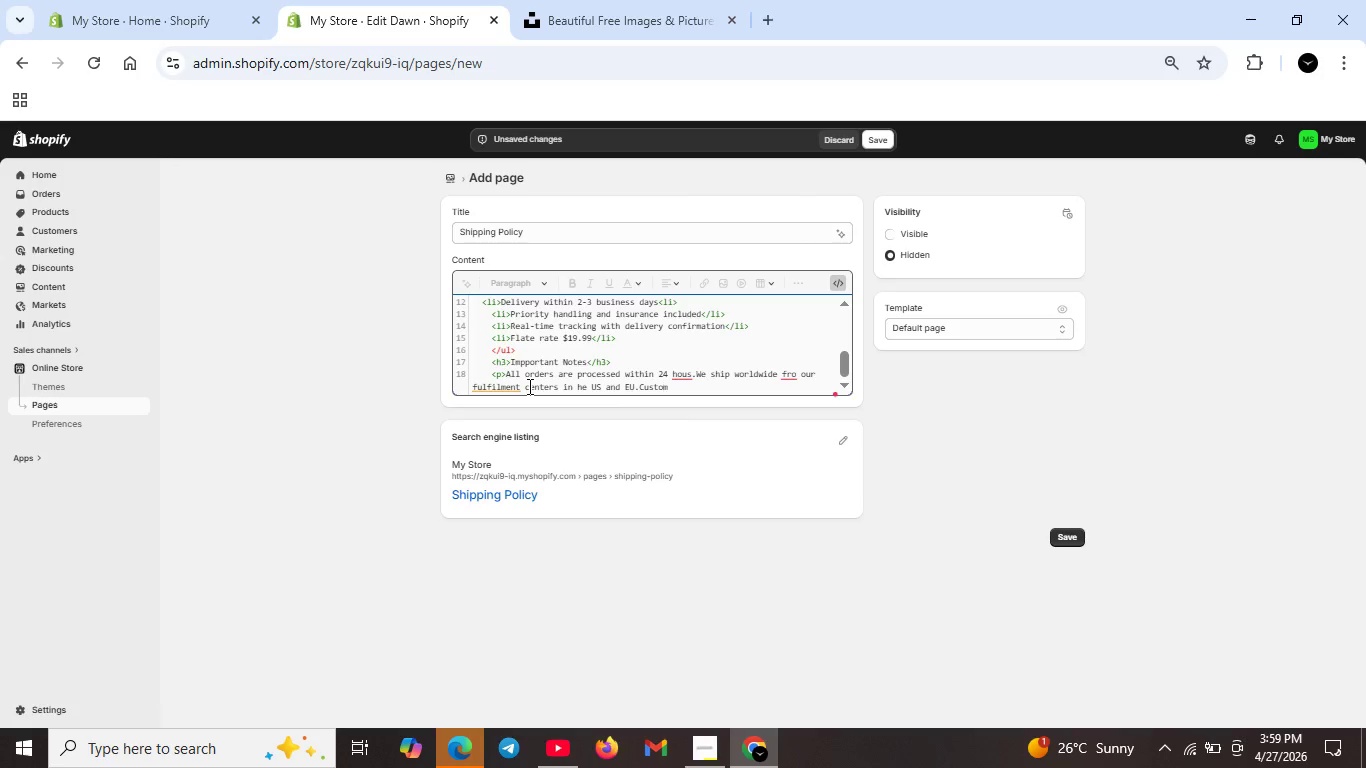 
key(ArrowRight)
 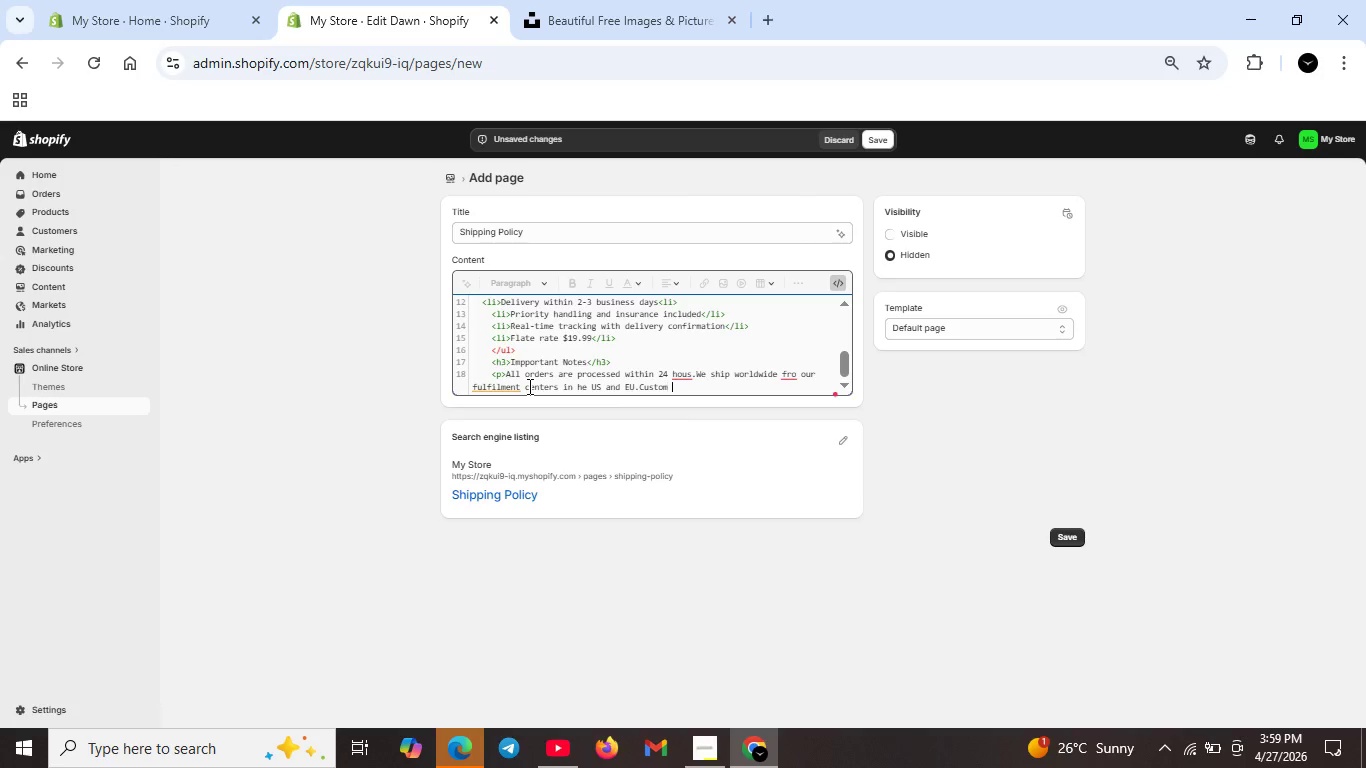 
type( duties and taxes responsibity )
 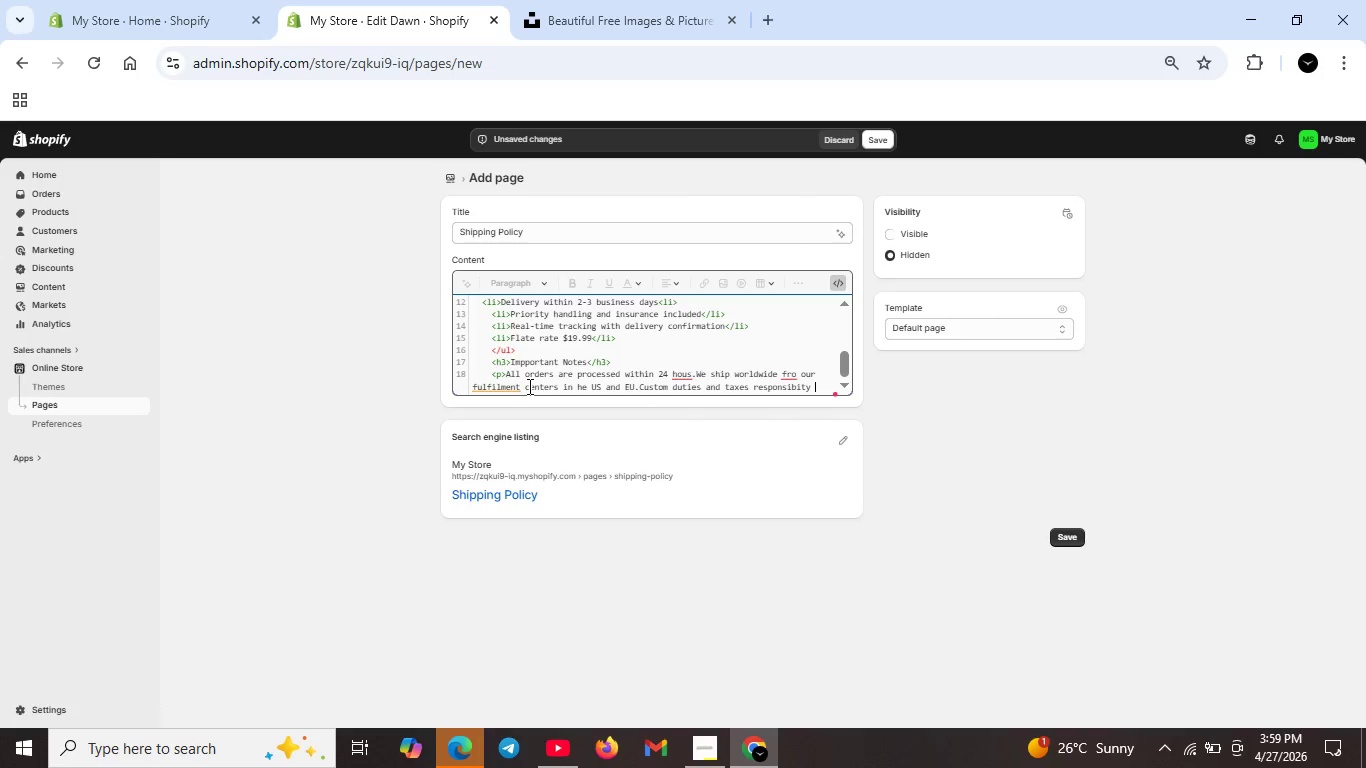 
type(of the buyer.</p>)
 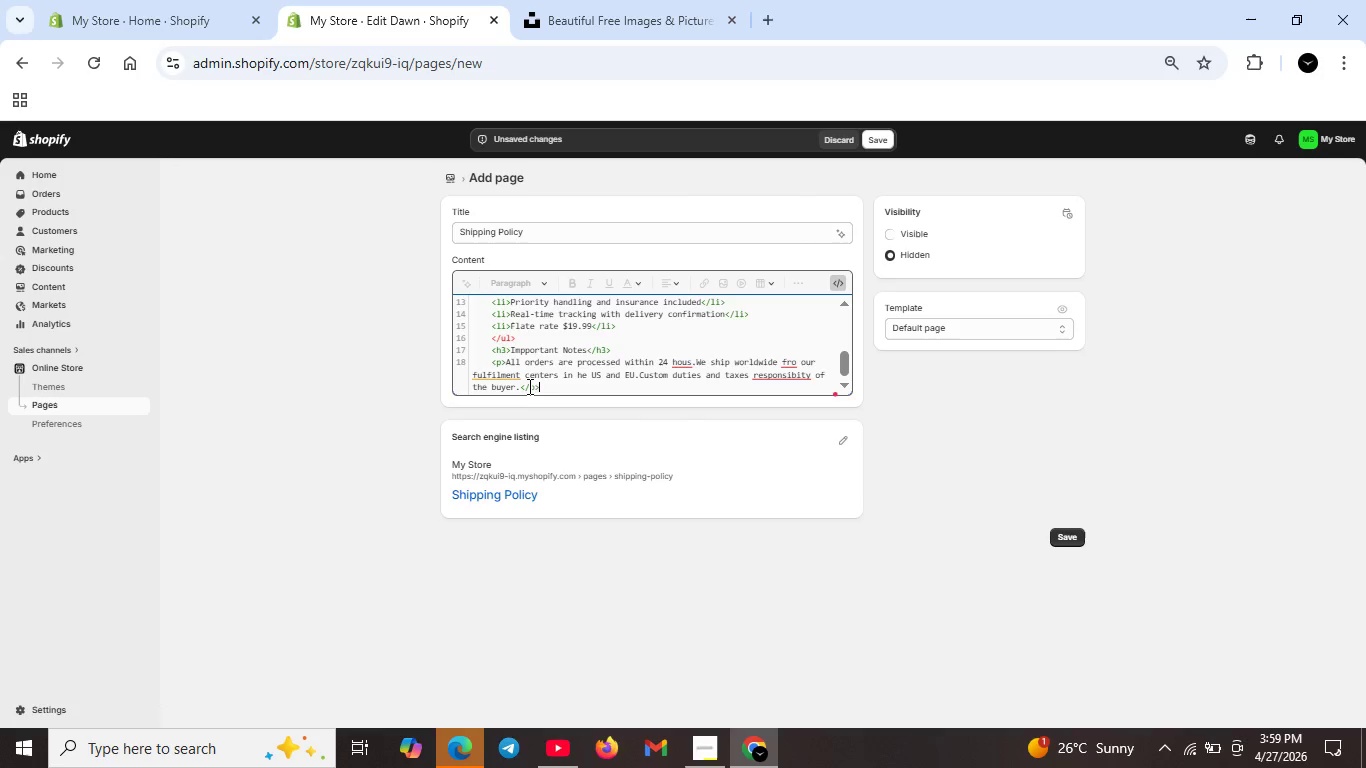 
left_click([885, 141])
 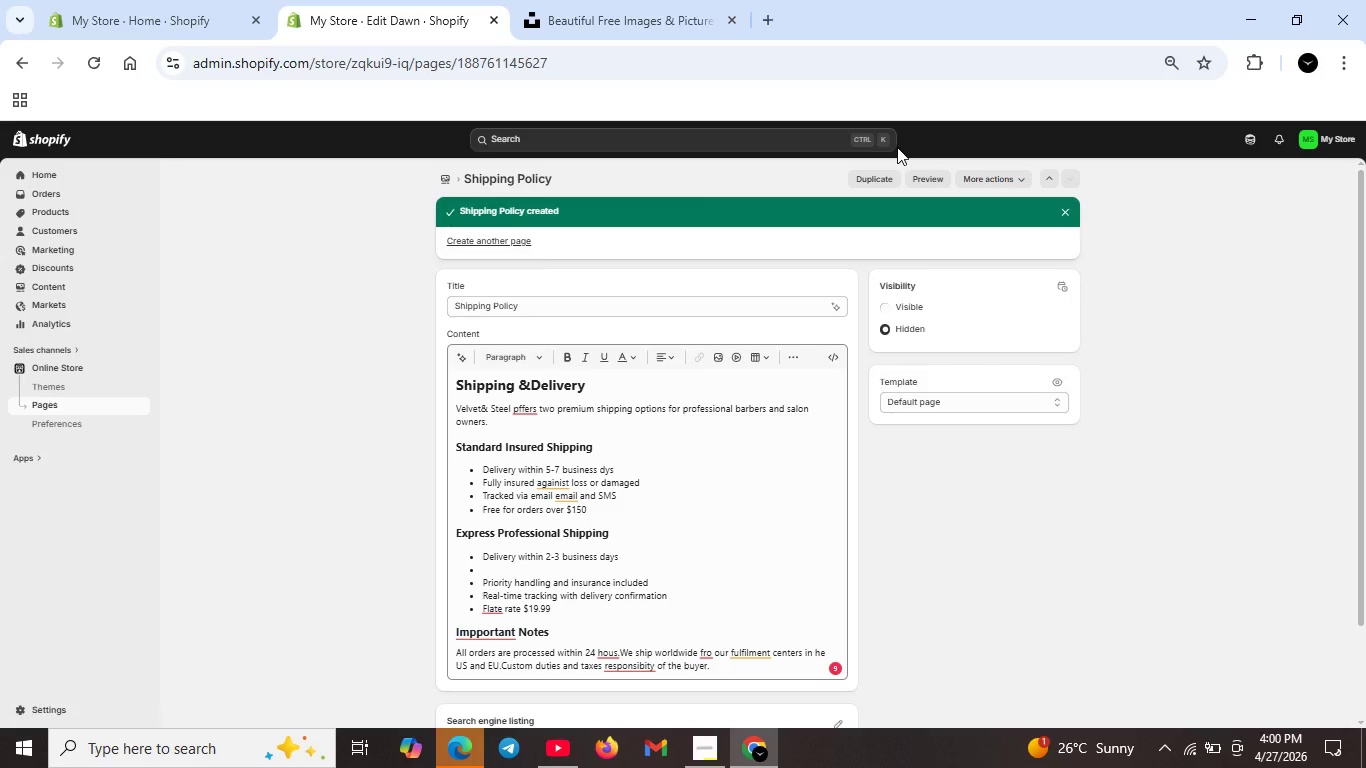 
wait(30.05)
 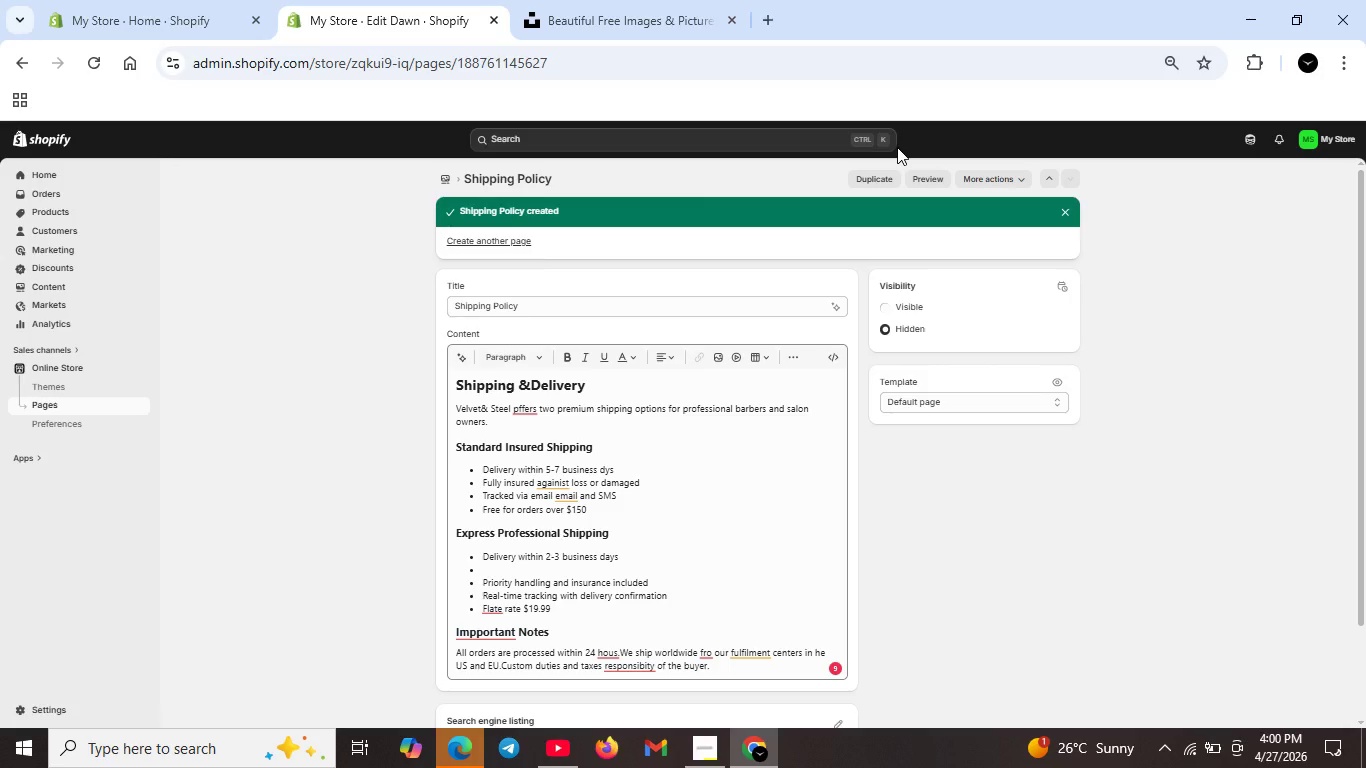 
left_click([530, 410])
 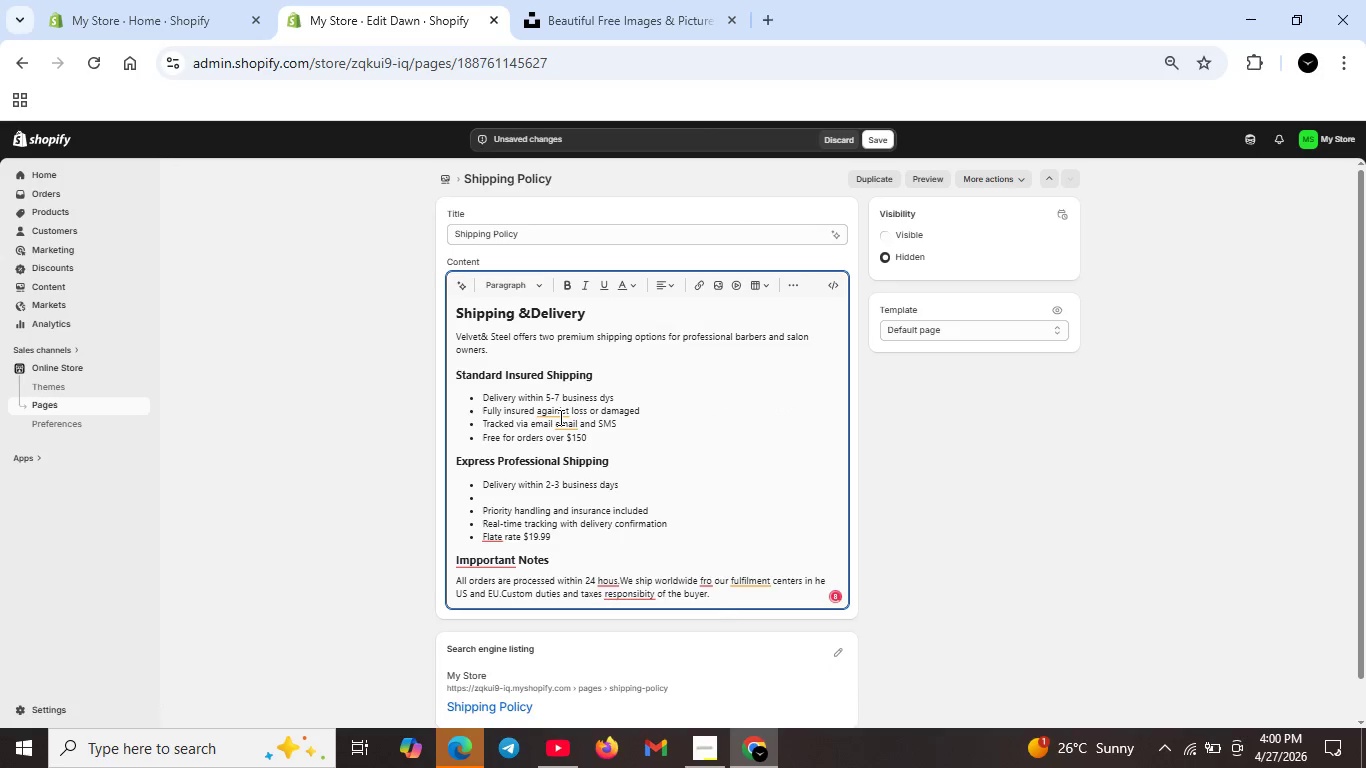 
left_click([553, 411])
 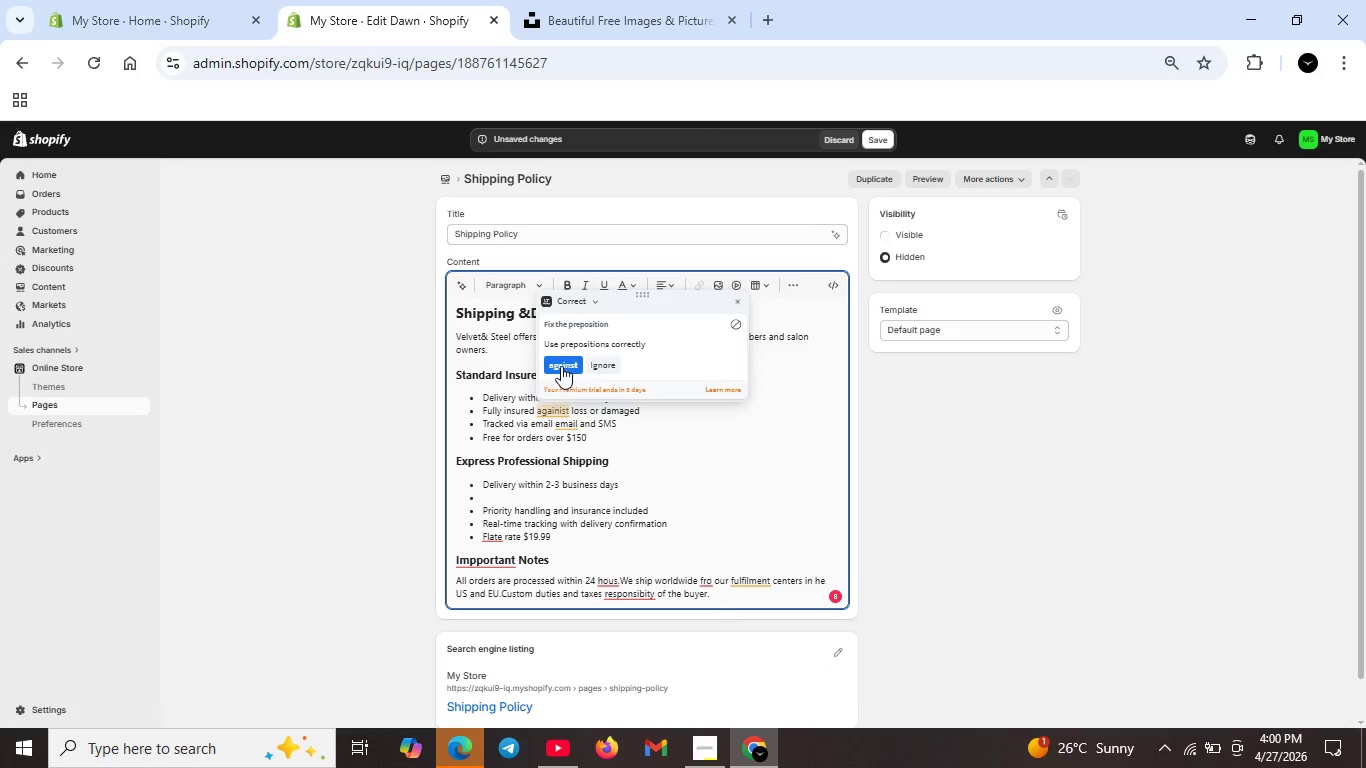 
left_click([561, 365])
 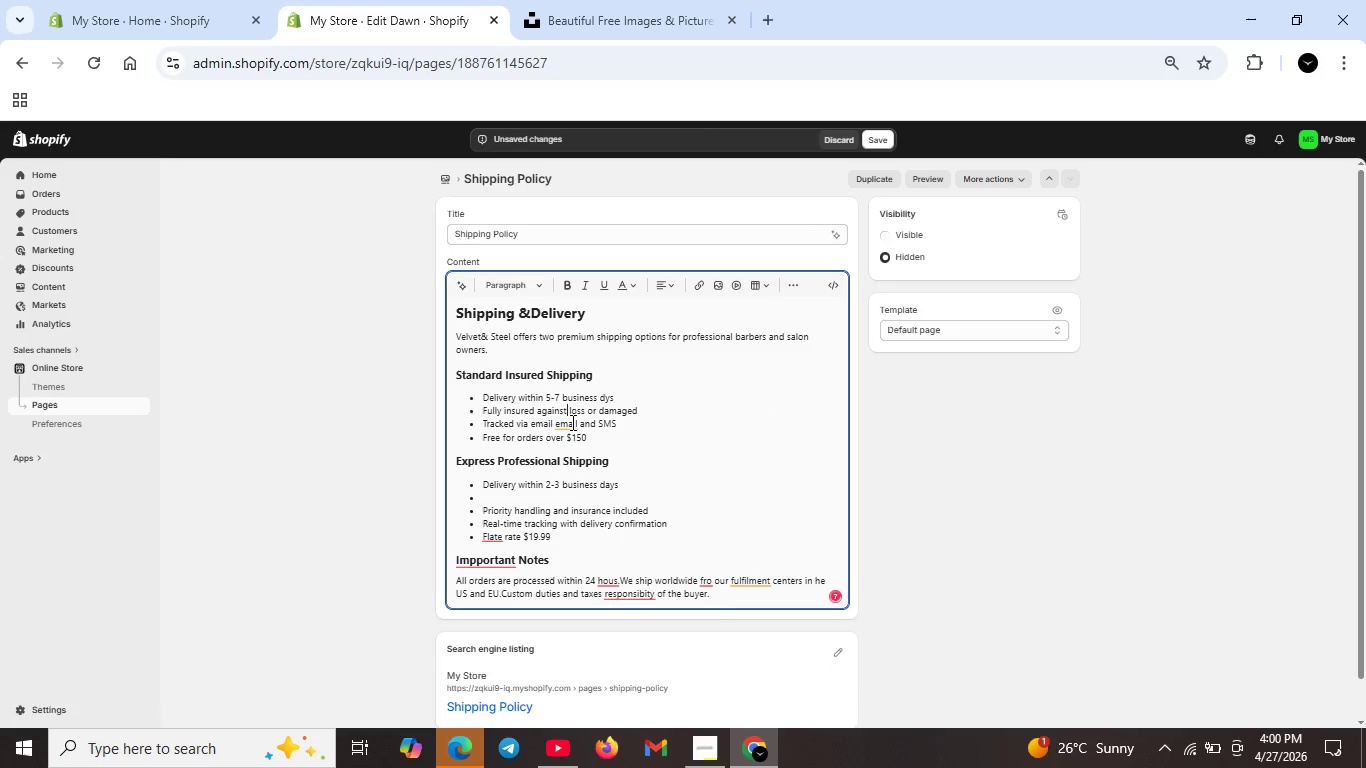 
left_click([571, 422])
 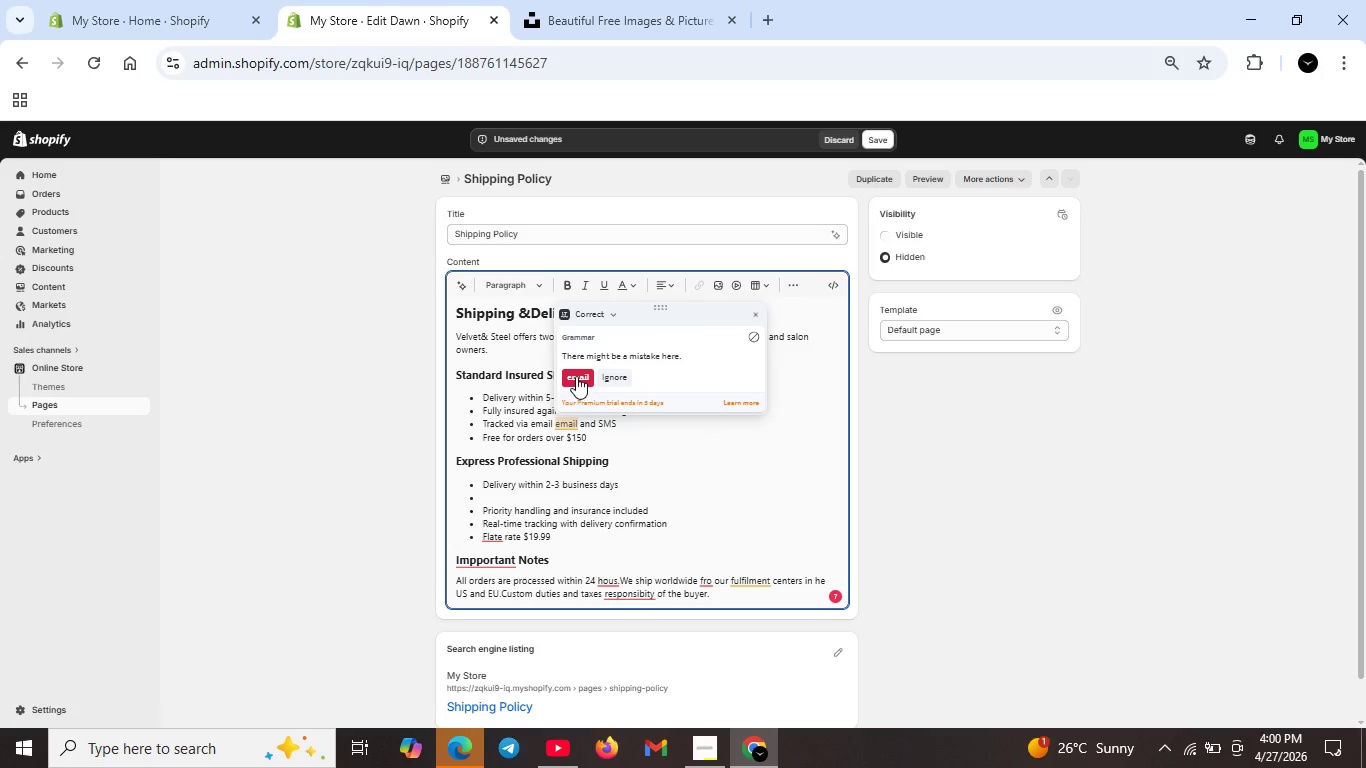 
left_click([576, 376])
 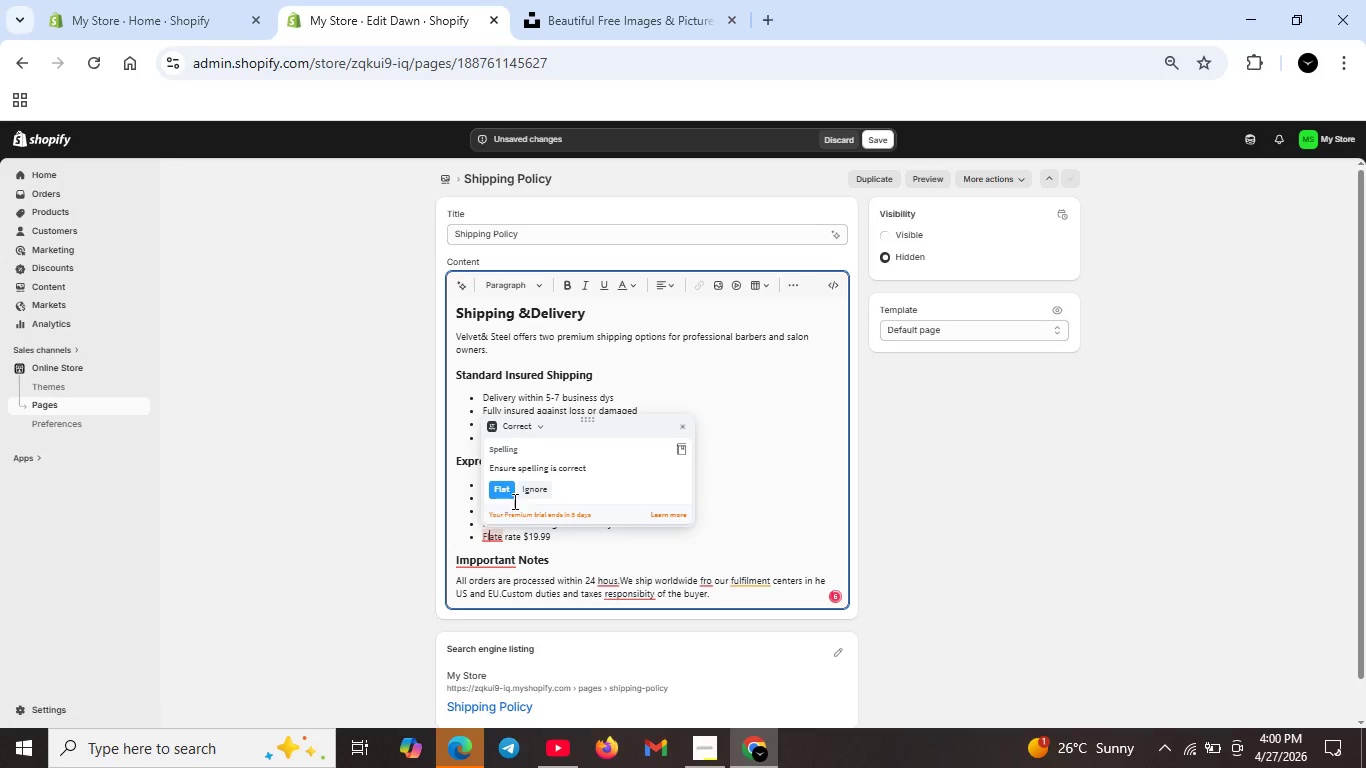 
left_click([506, 485])
 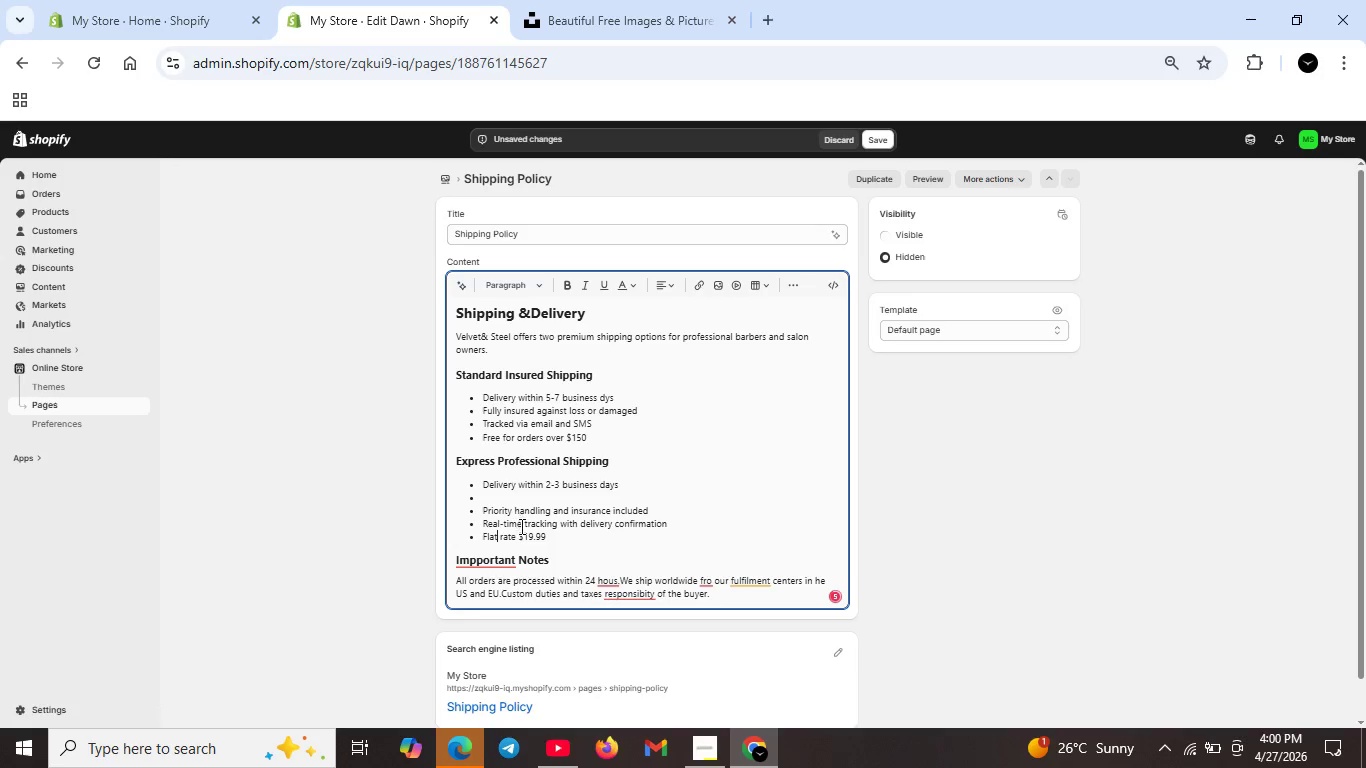 
scroll: coordinate [520, 526], scroll_direction: down, amount: 1.0
 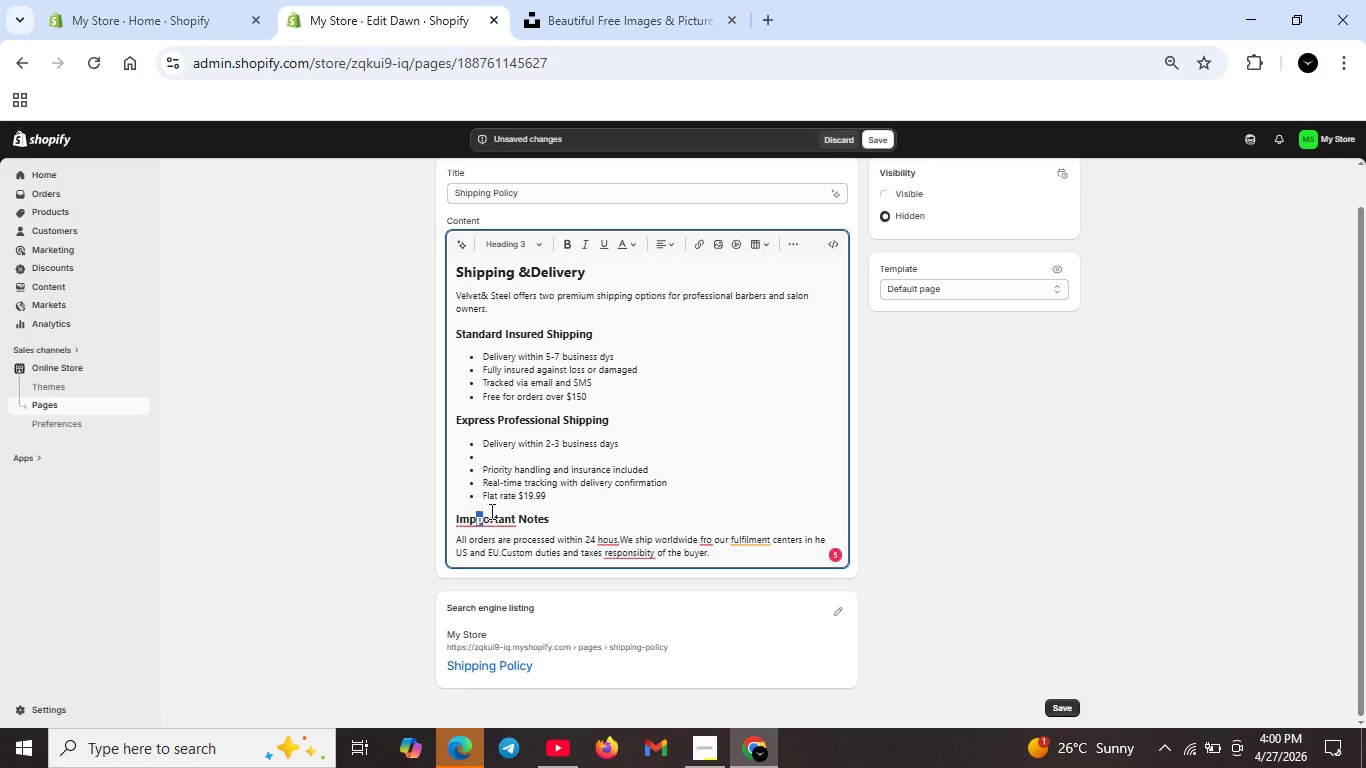 
mouse_move([488, 482])
 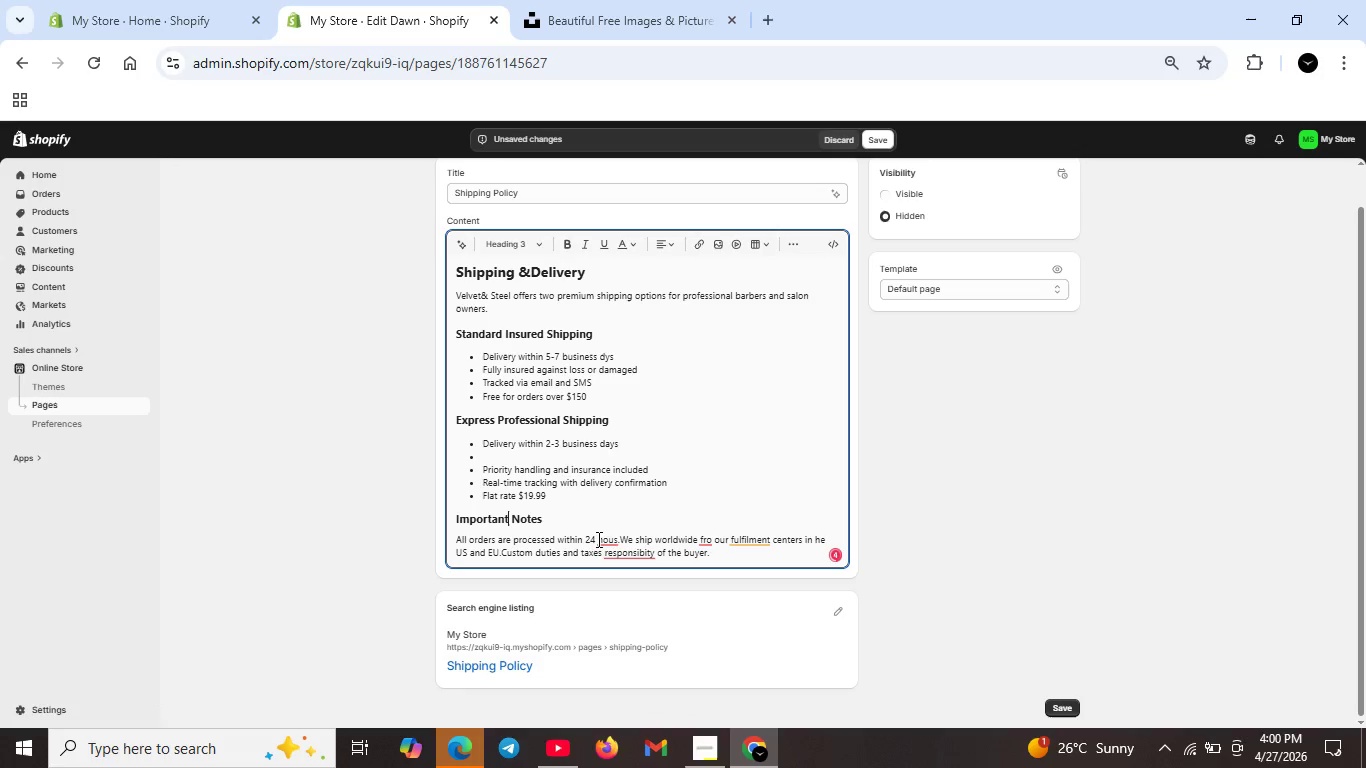 
left_click([602, 539])
 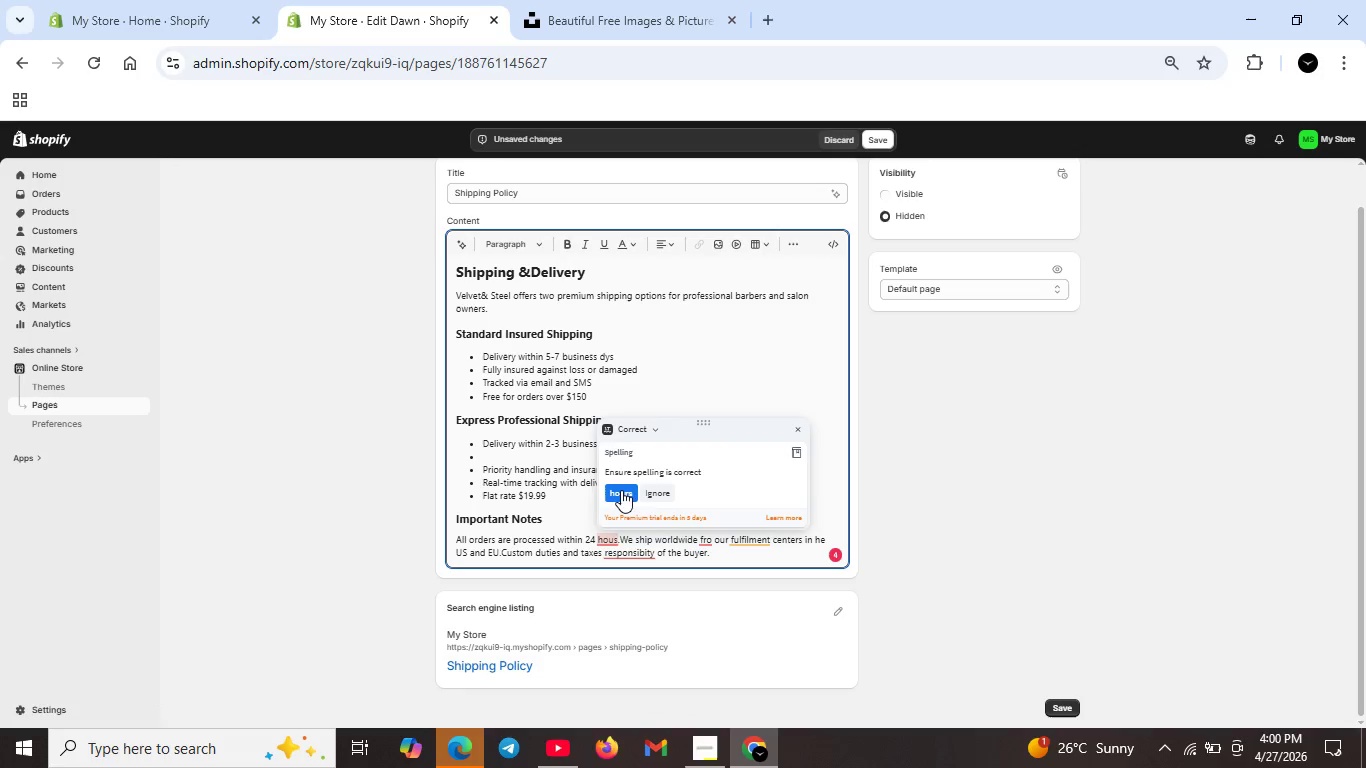 
left_click([621, 490])
 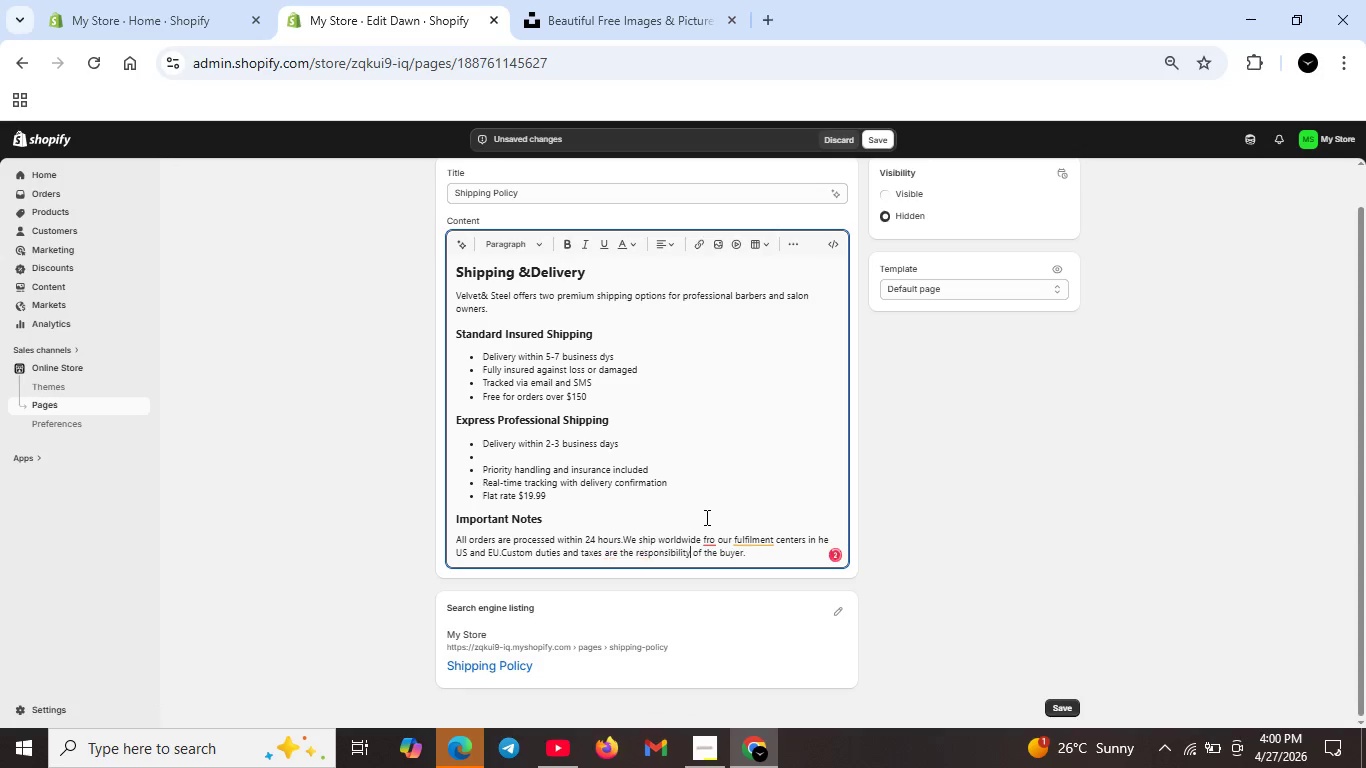 
left_click([708, 533])
 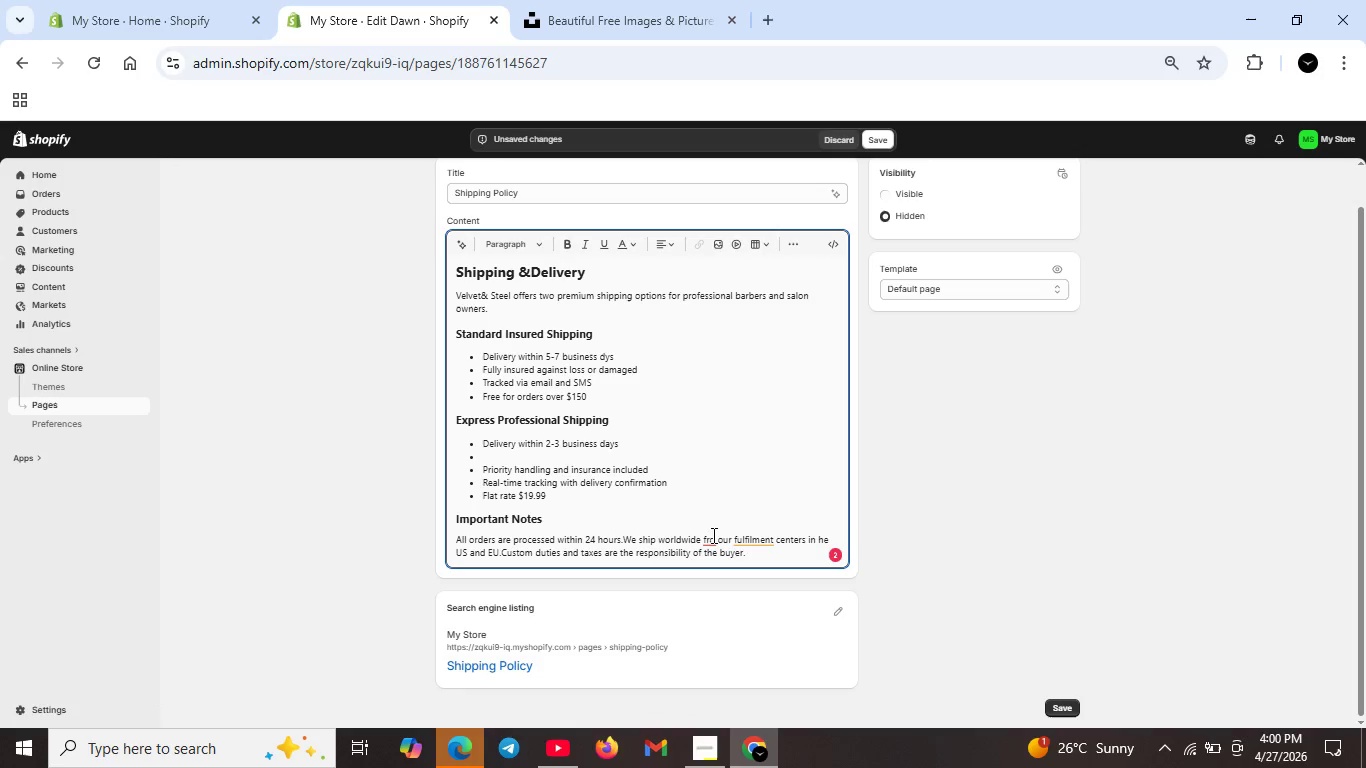 
left_click([712, 535])
 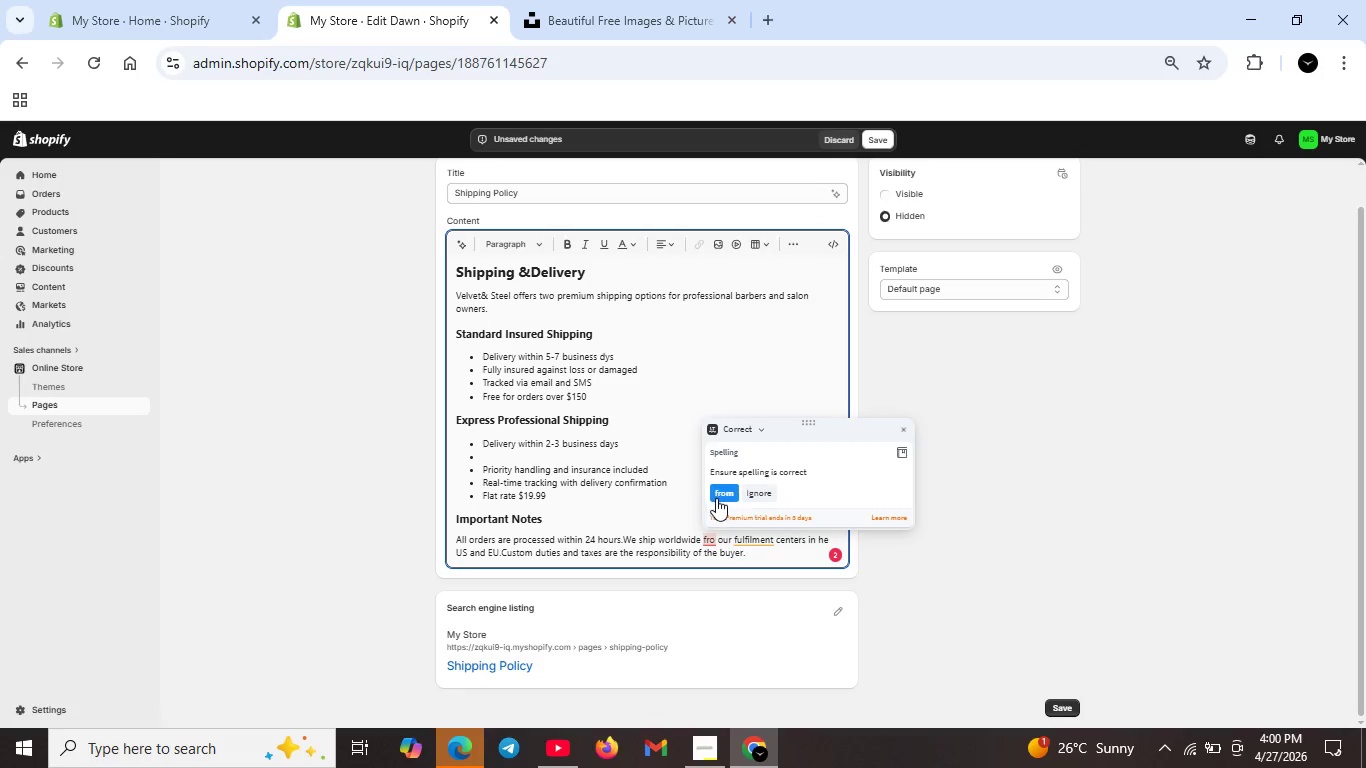 
left_click([719, 498])
 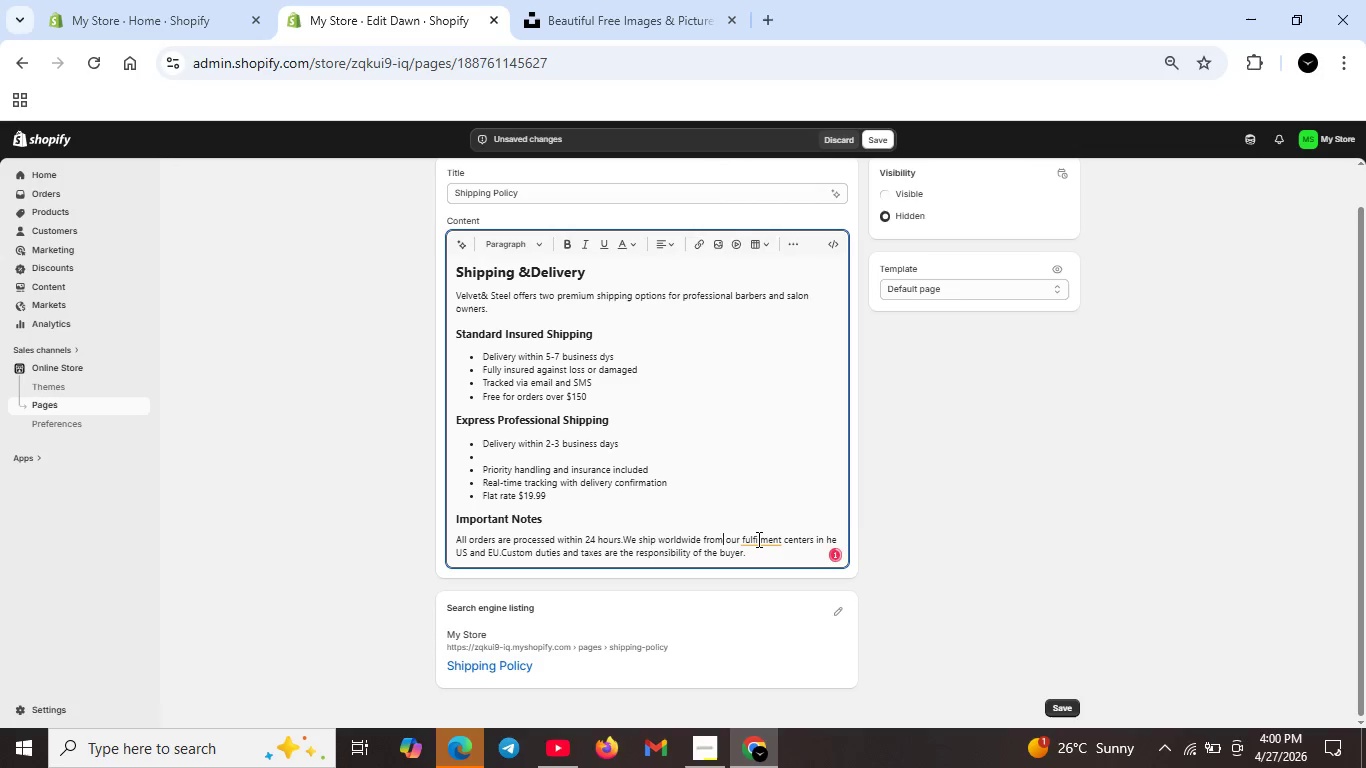 
left_click([757, 539])
 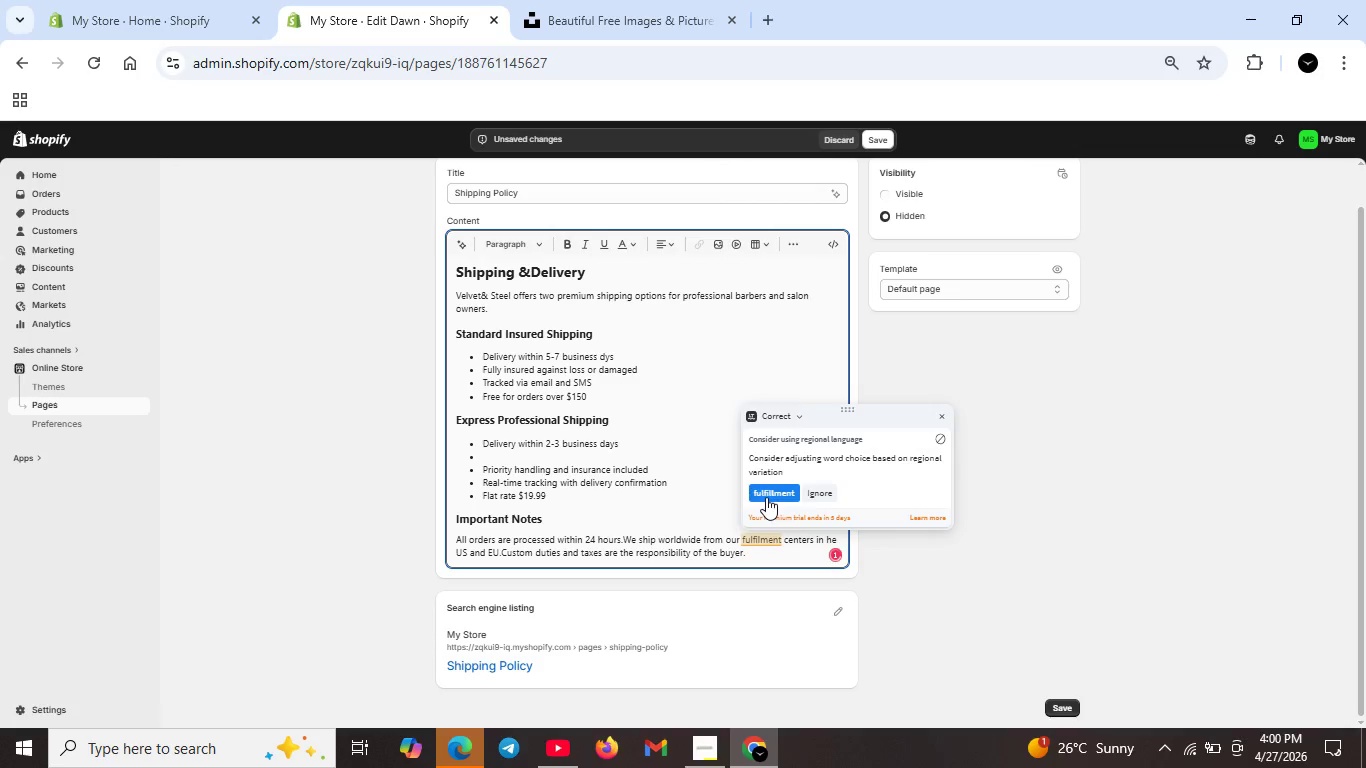 
left_click([766, 497])
 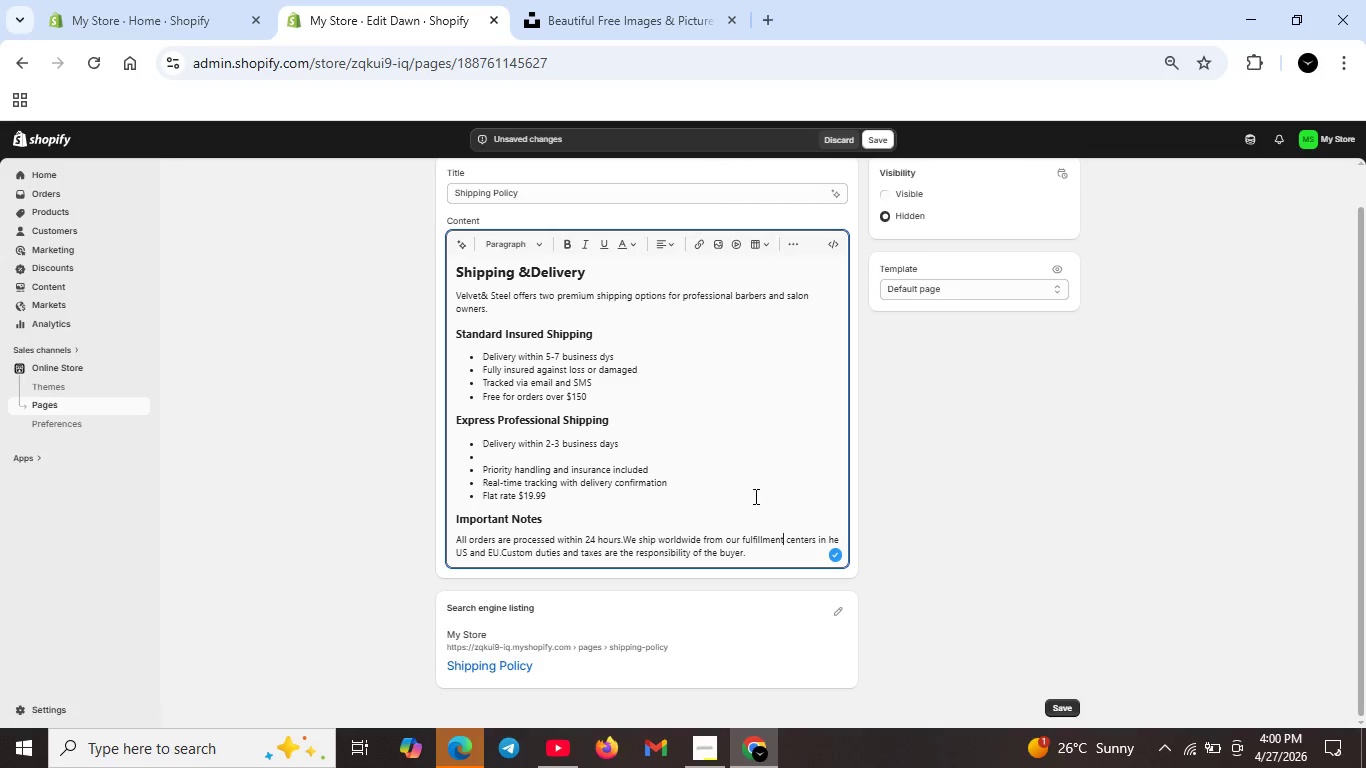 
scroll: coordinate [721, 477], scroll_direction: down, amount: 1.0
 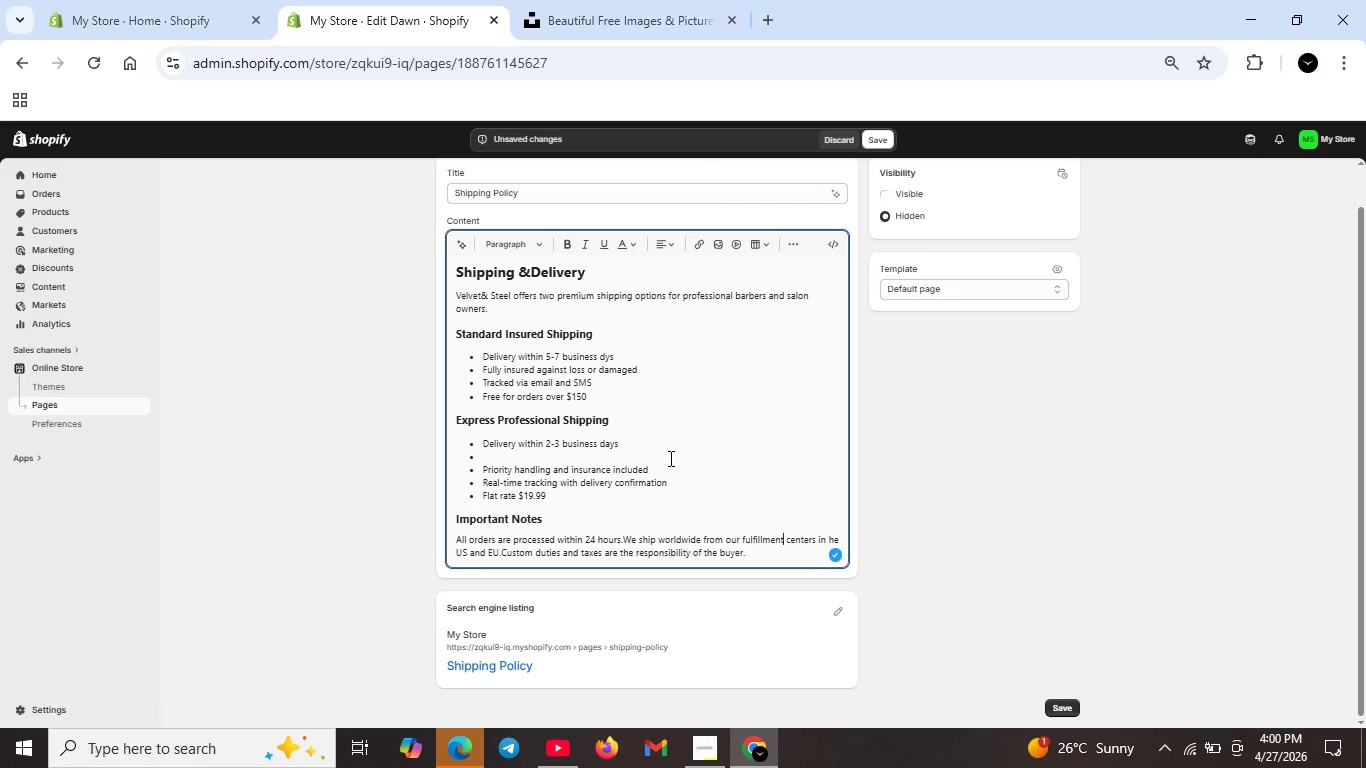 
wait(13.02)
 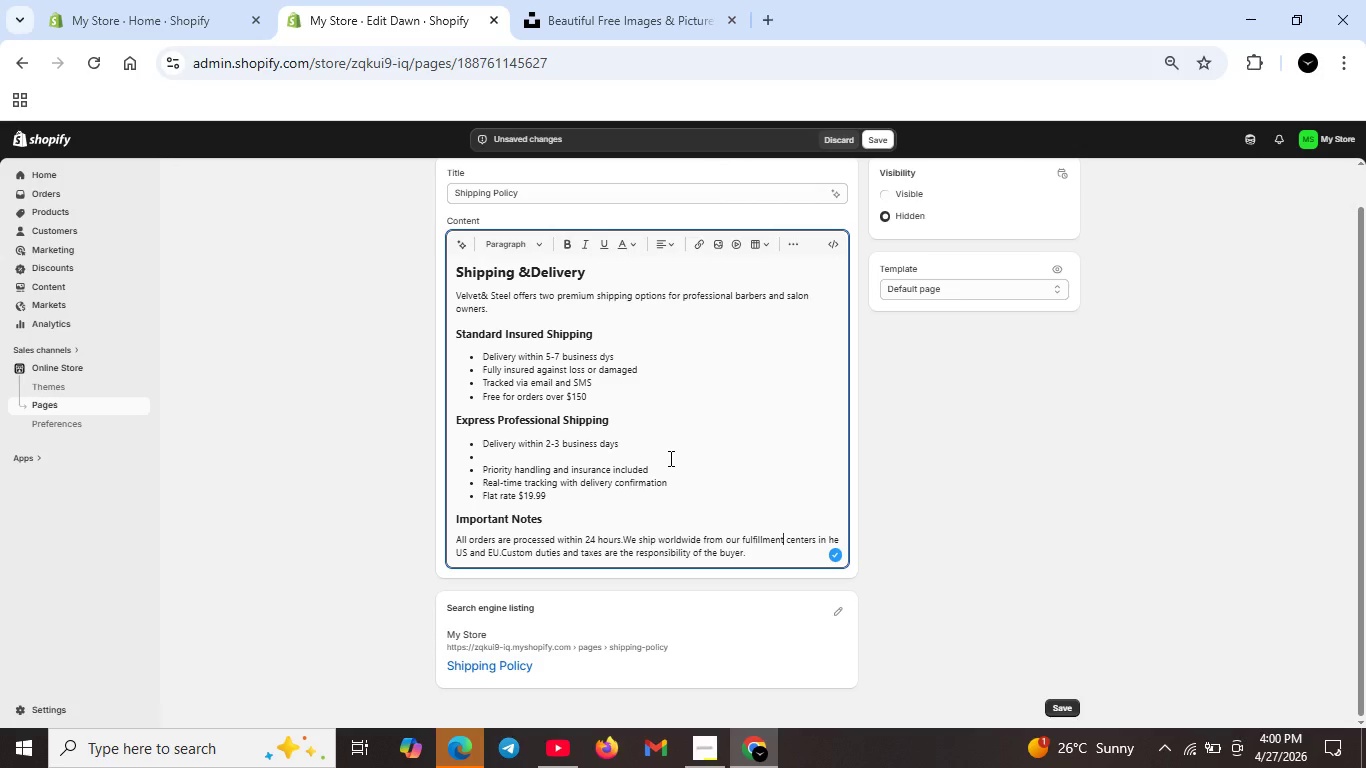 
scroll: coordinate [731, 549], scroll_direction: down, amount: 2.0
 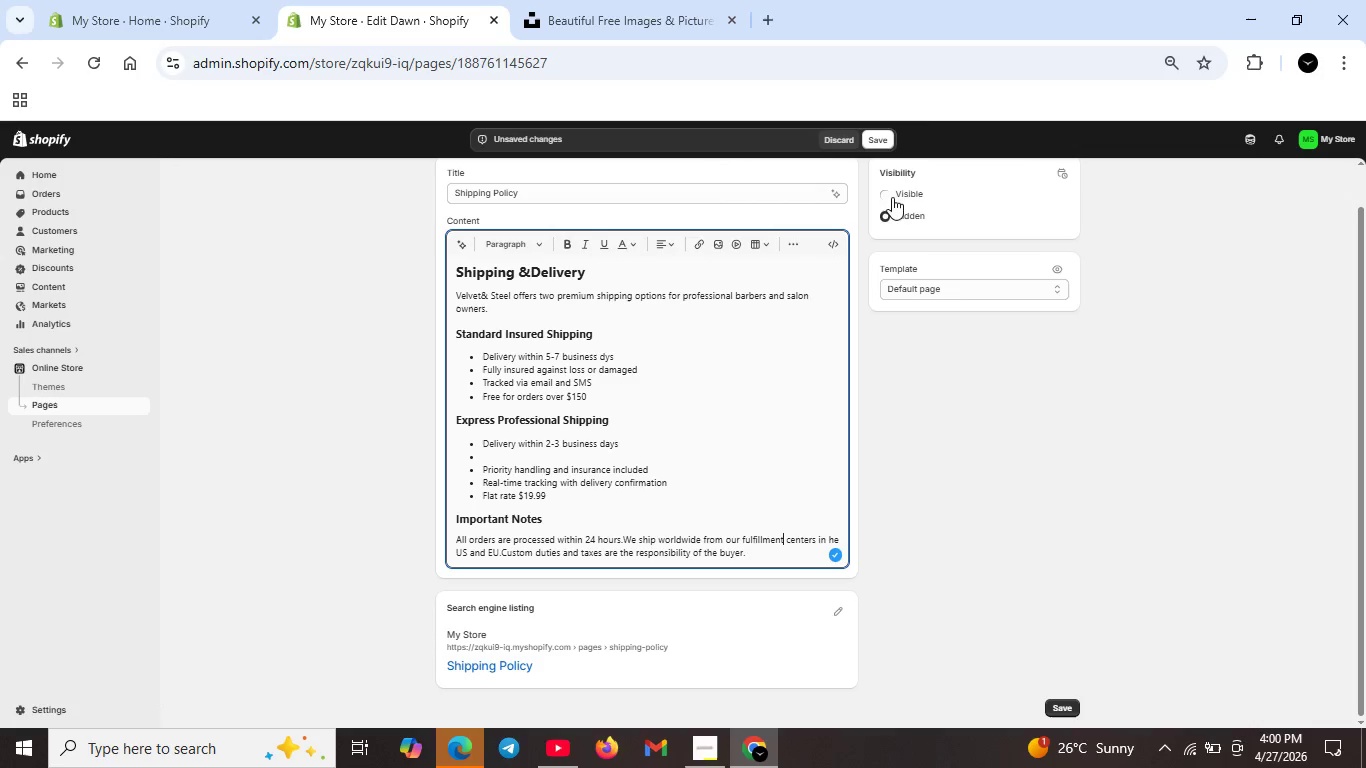 
left_click([884, 198])
 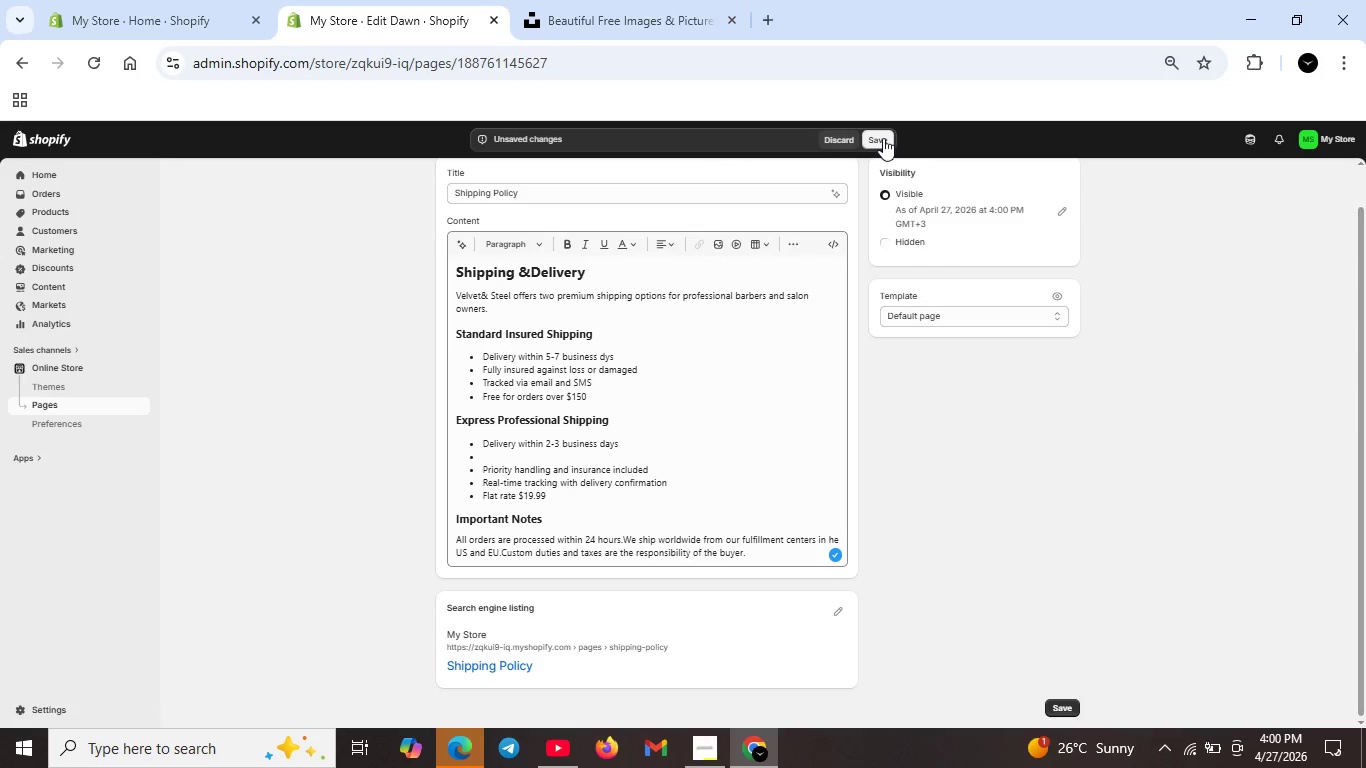 
left_click([883, 138])
 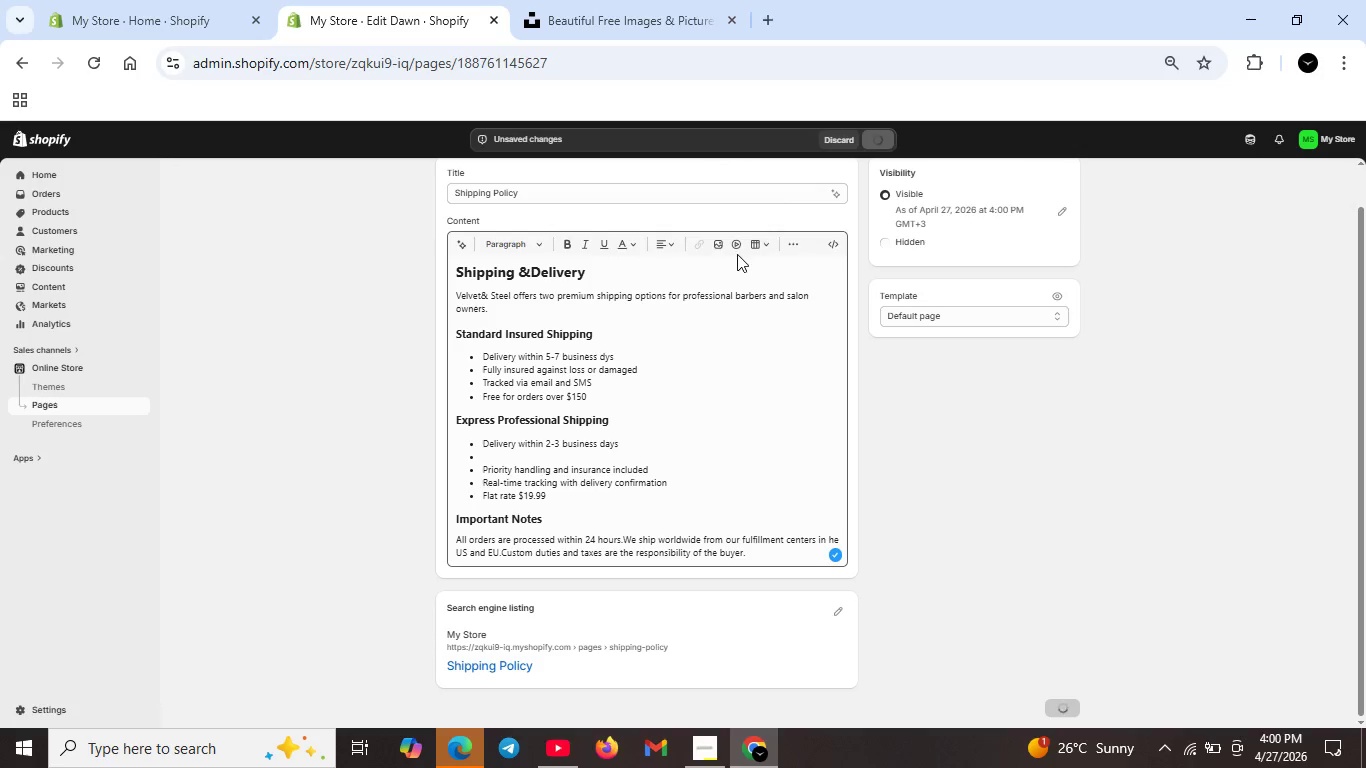 
scroll: coordinate [470, 213], scroll_direction: up, amount: 3.0
 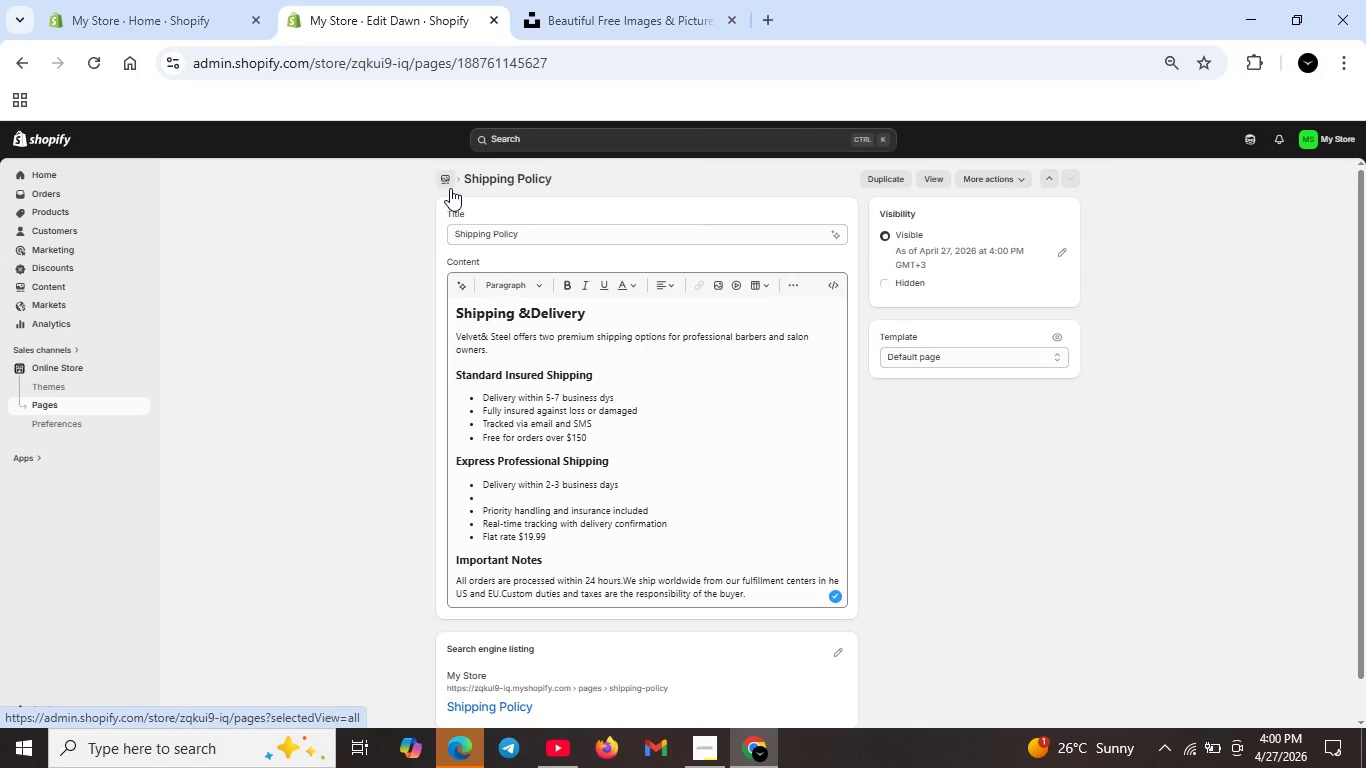 
left_click([448, 182])
 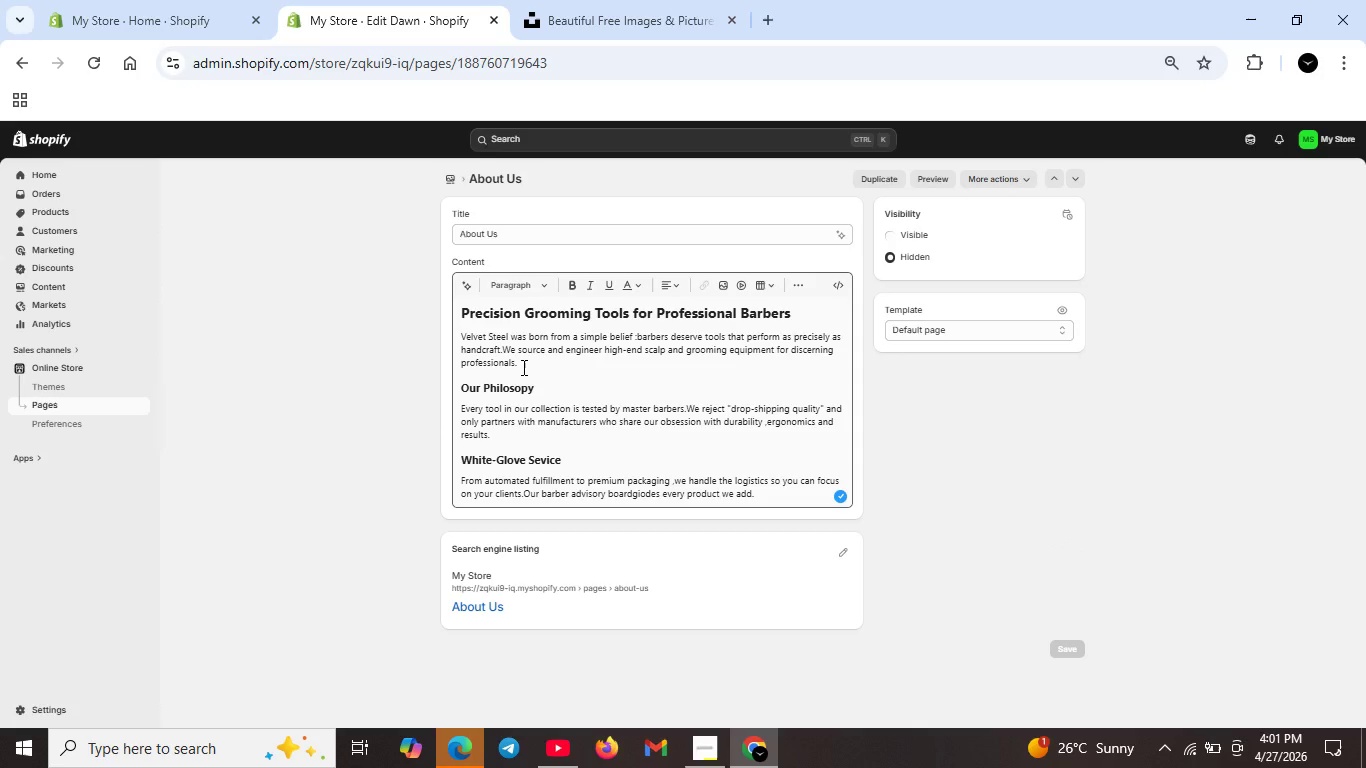 
wait(21.44)
 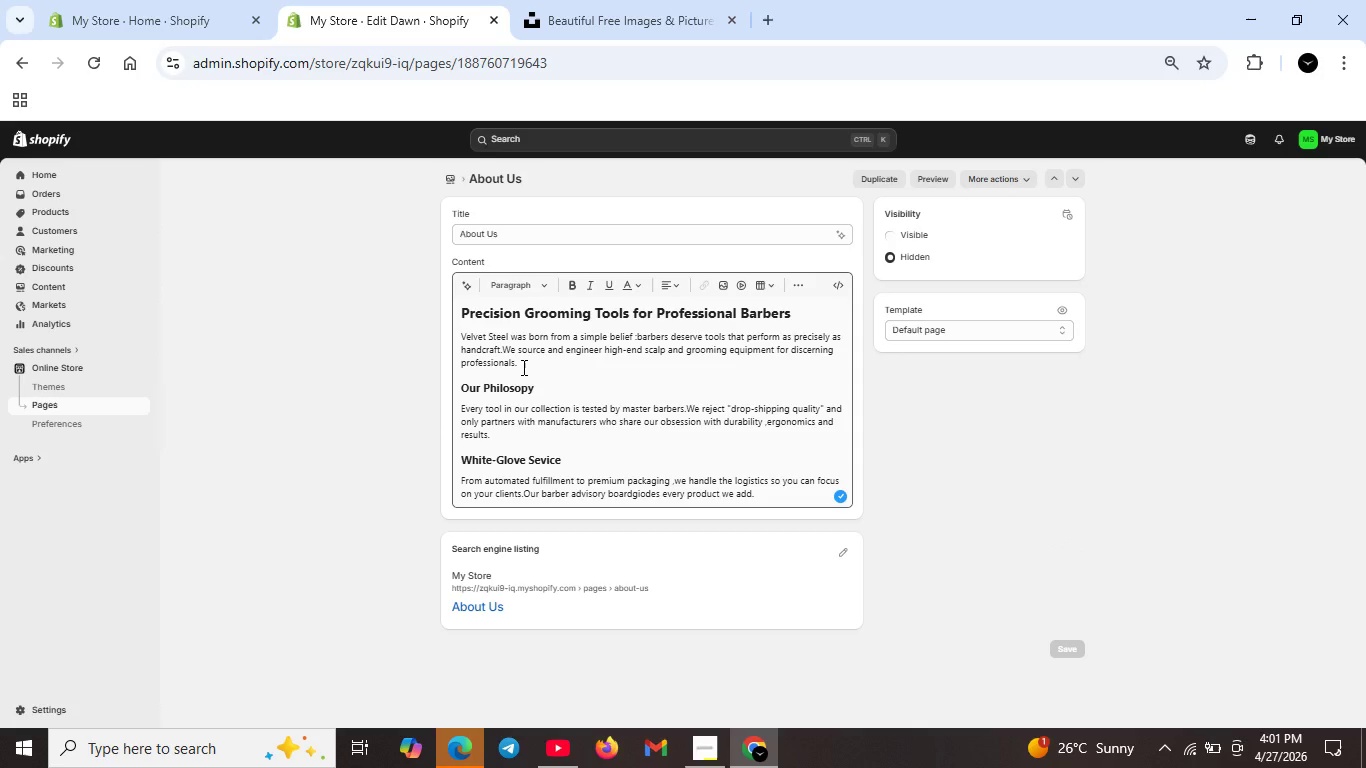 
left_click([456, 179])
 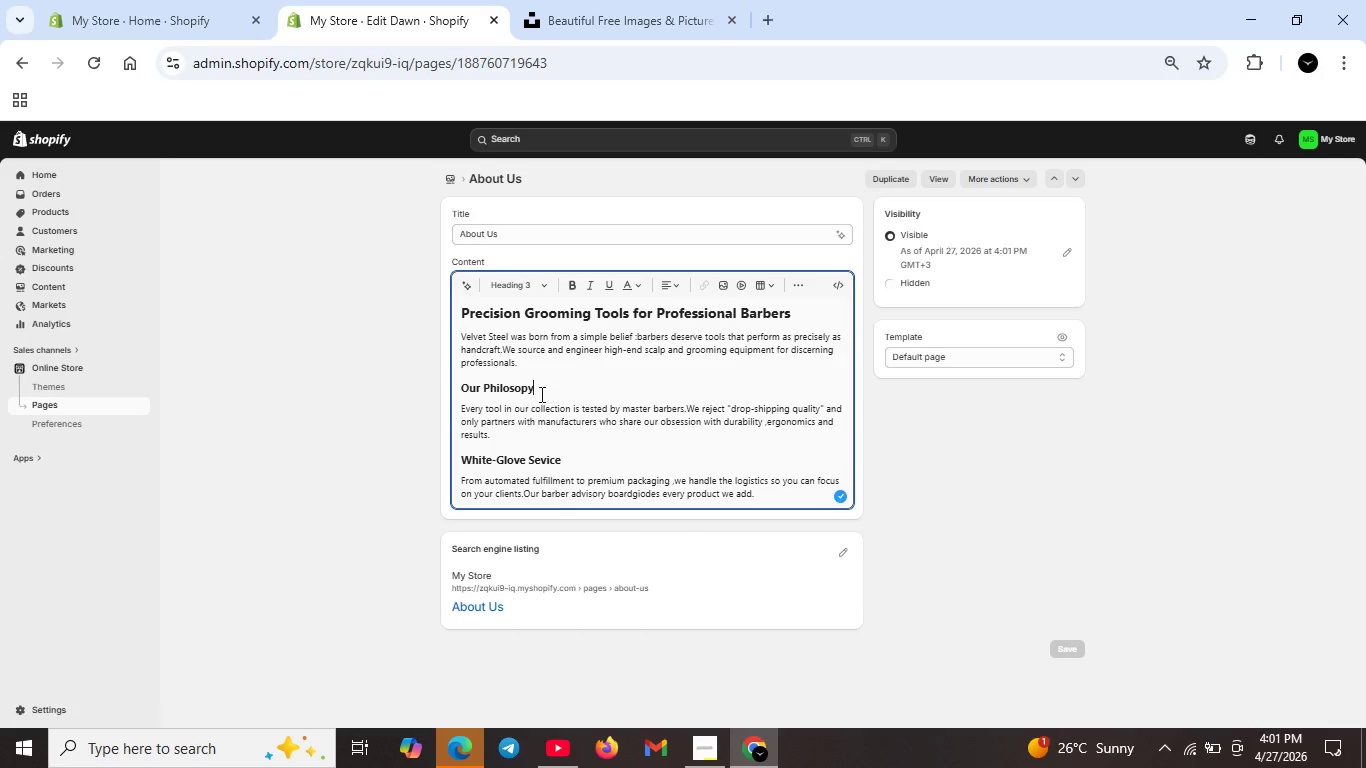 
wait(22.56)
 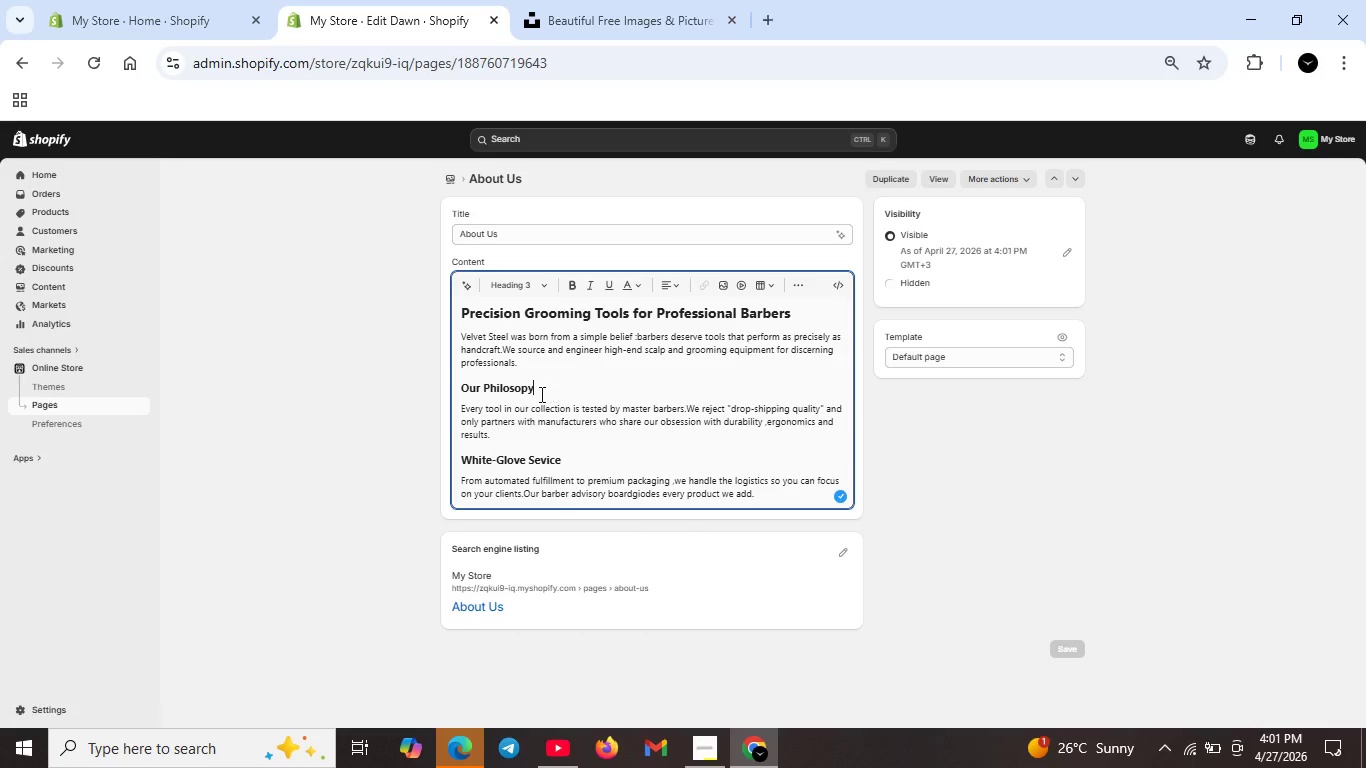 
left_click([82, 210])
 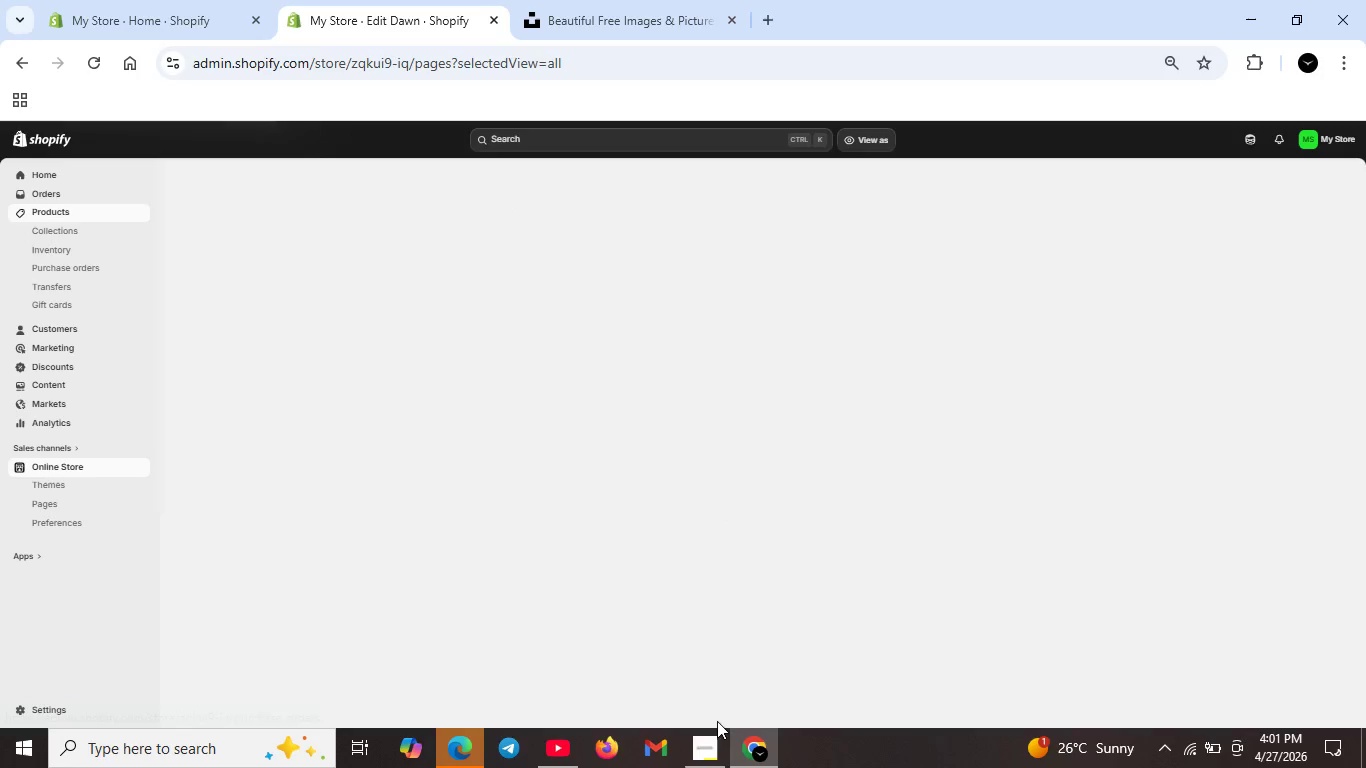 
left_click([701, 745])